 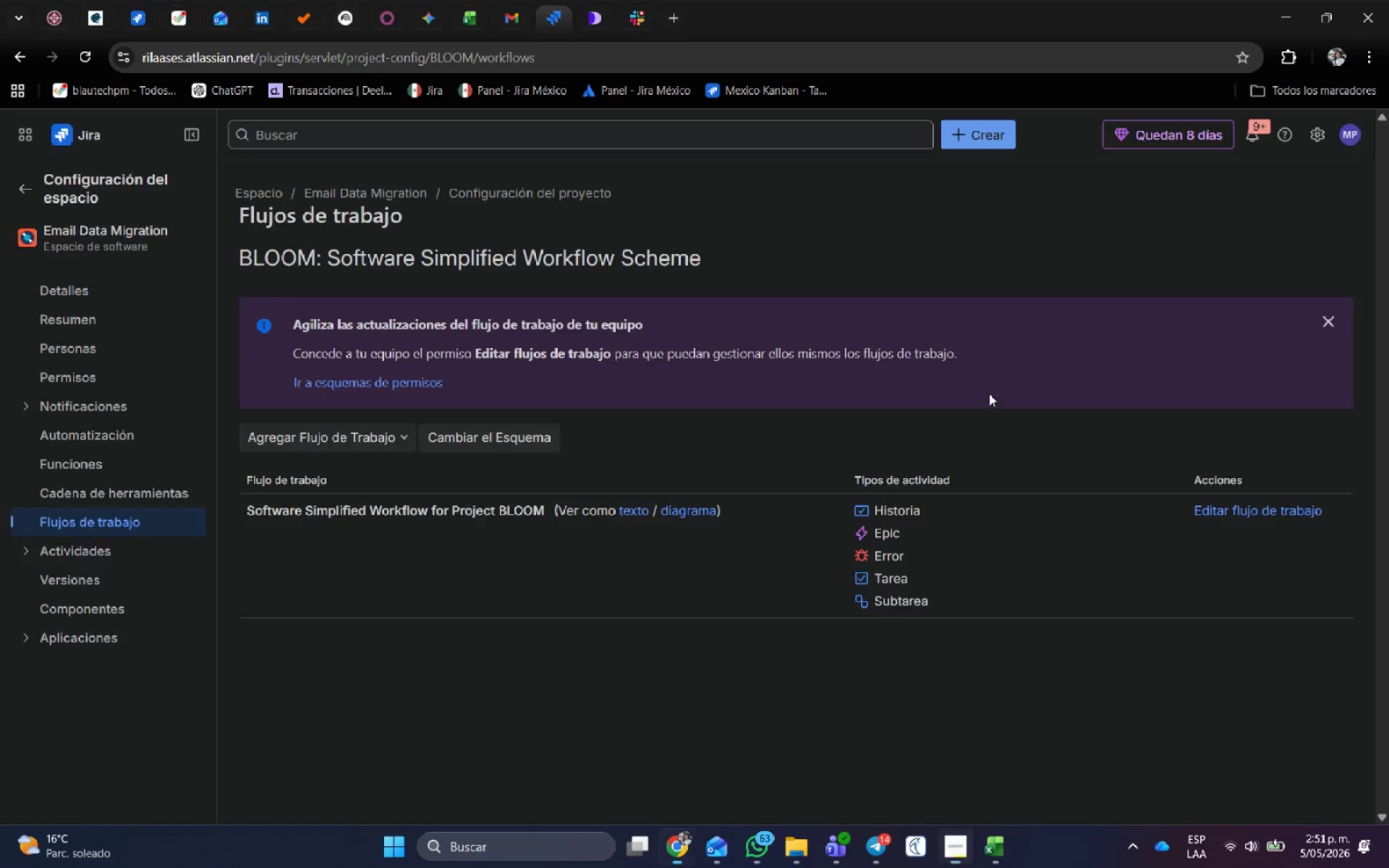 
key(Alt+Tab)
 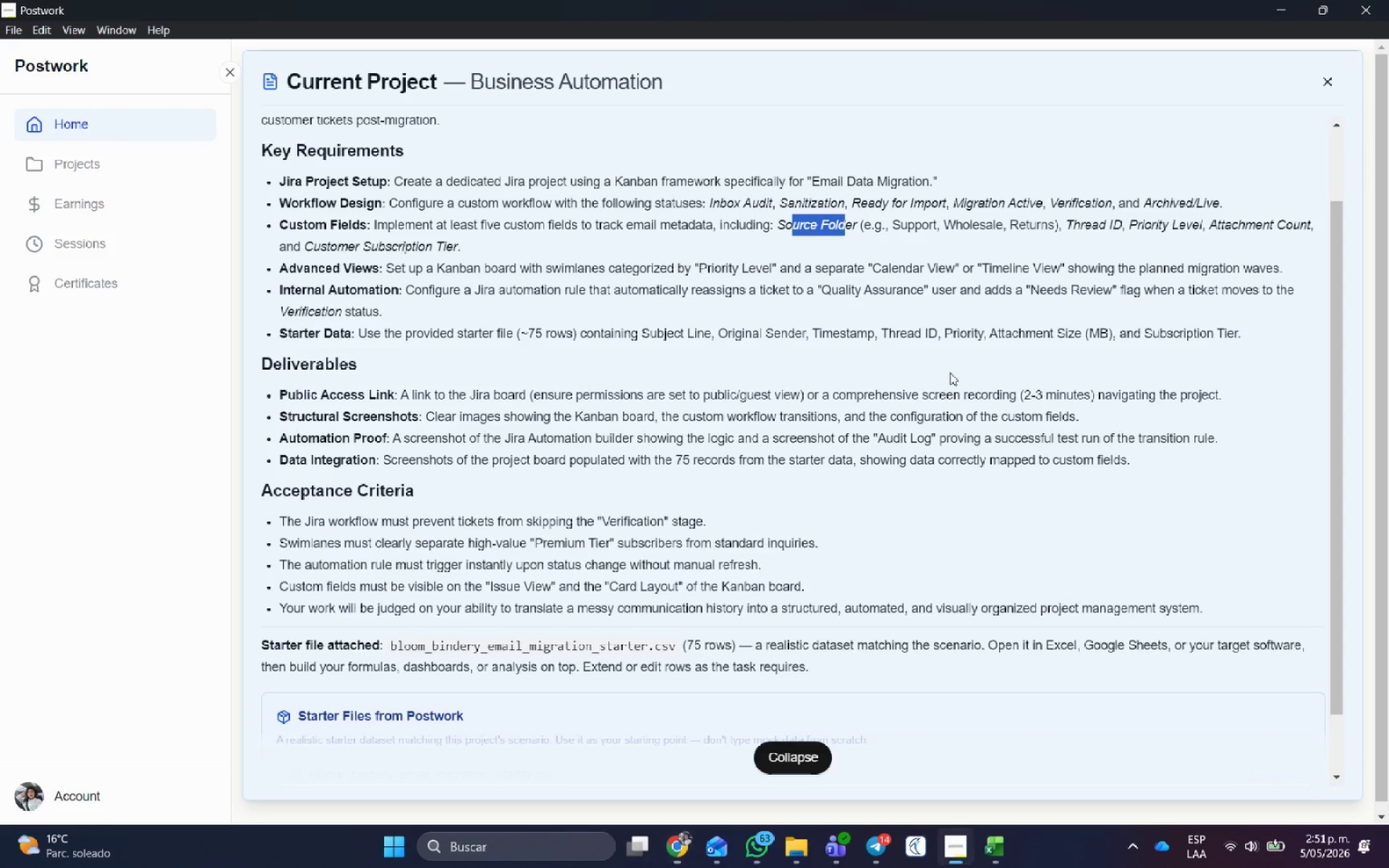 
key(Alt+Tab)
 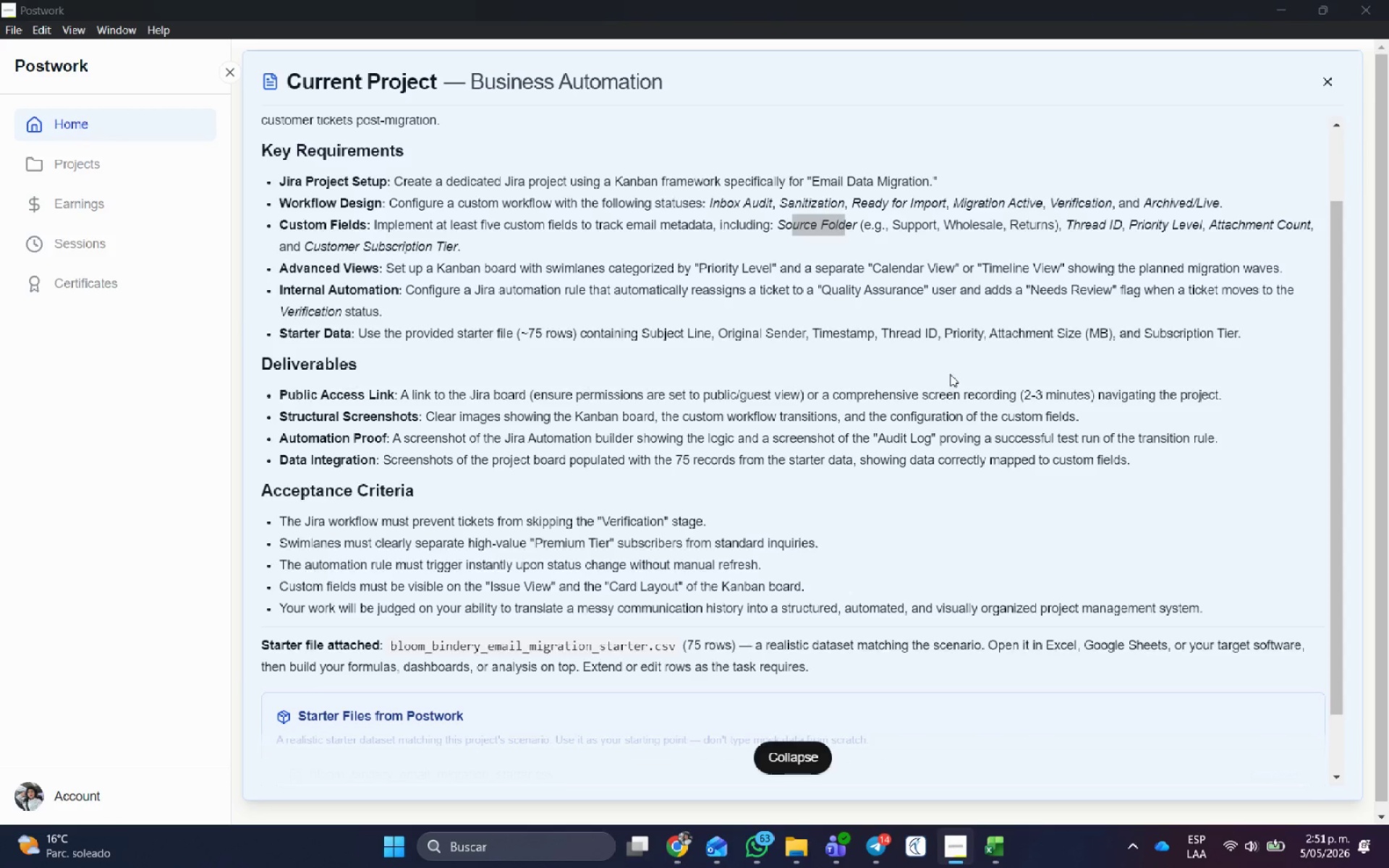 
key(Alt+Tab)
 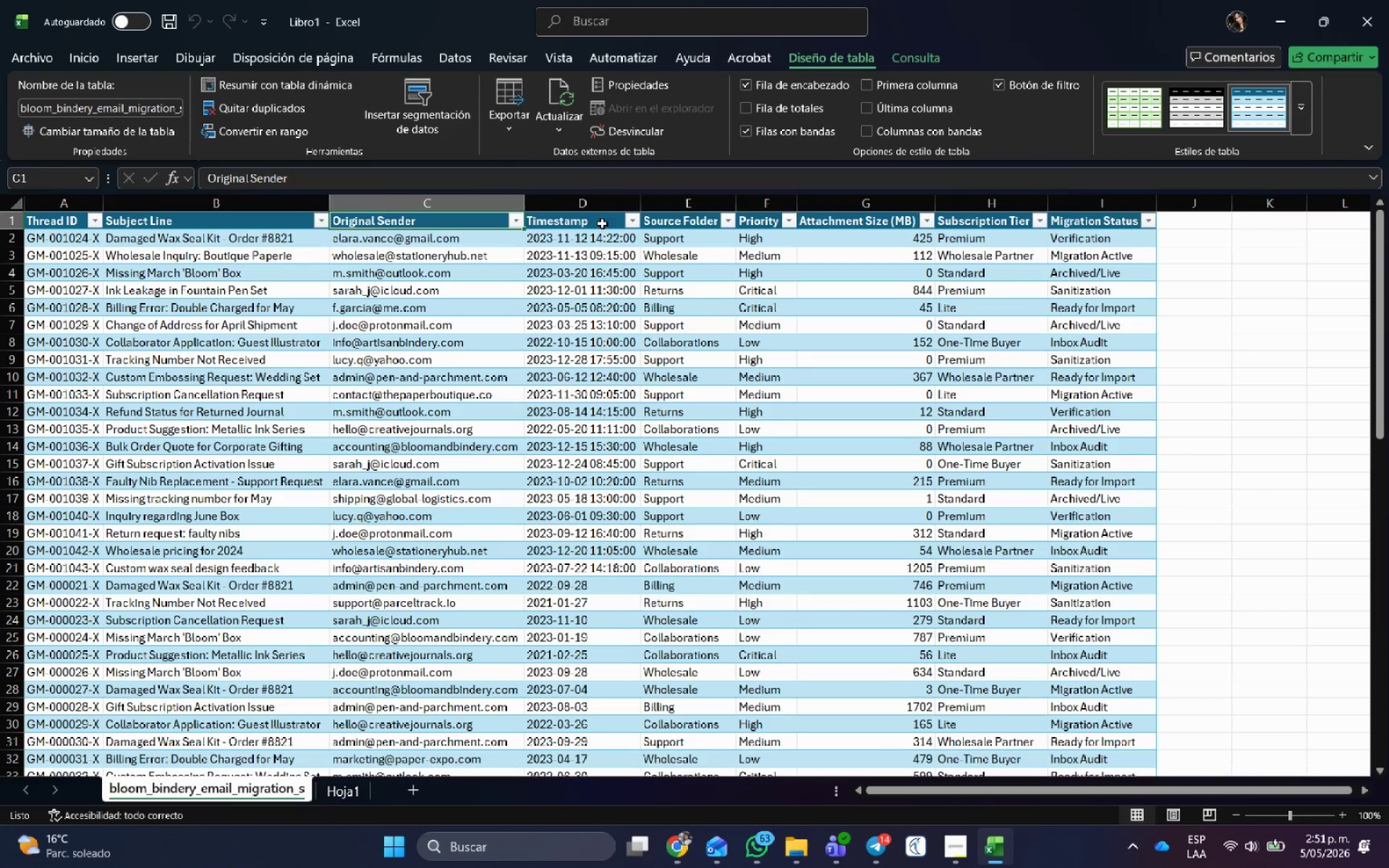 
left_click([593, 209])
 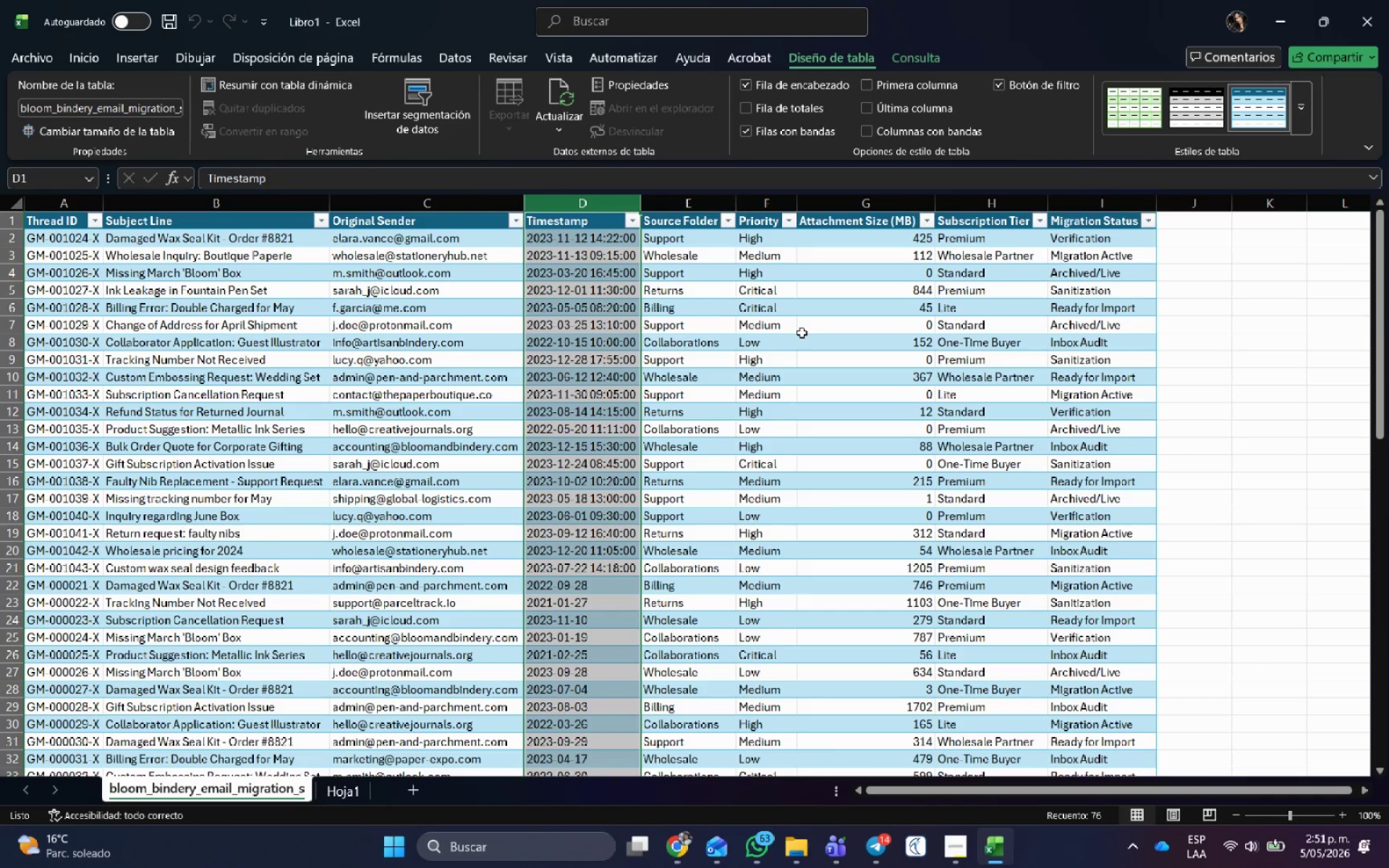 
scroll: coordinate [555, 674], scroll_direction: up, amount: 4.0
 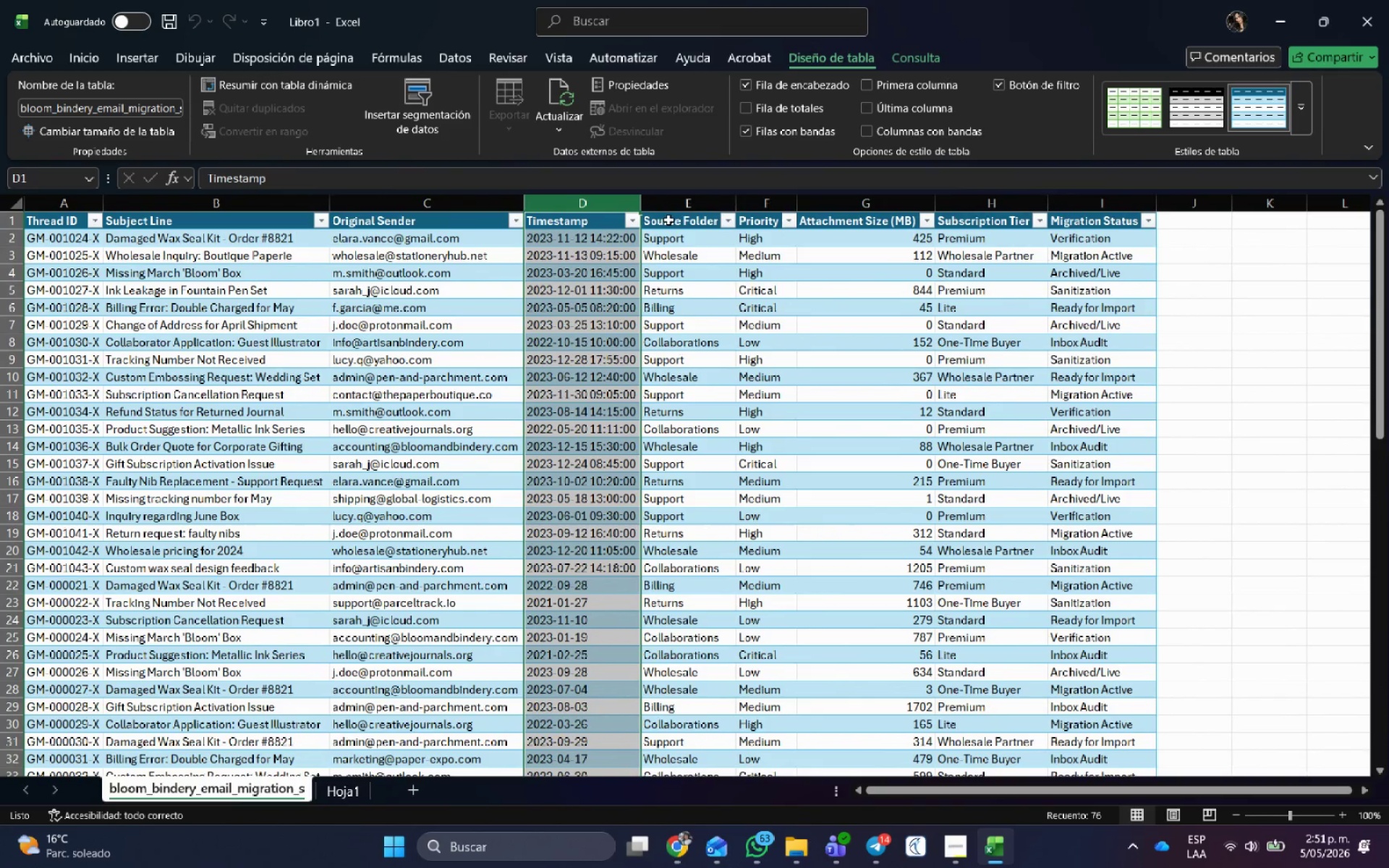 
left_click([683, 213])
 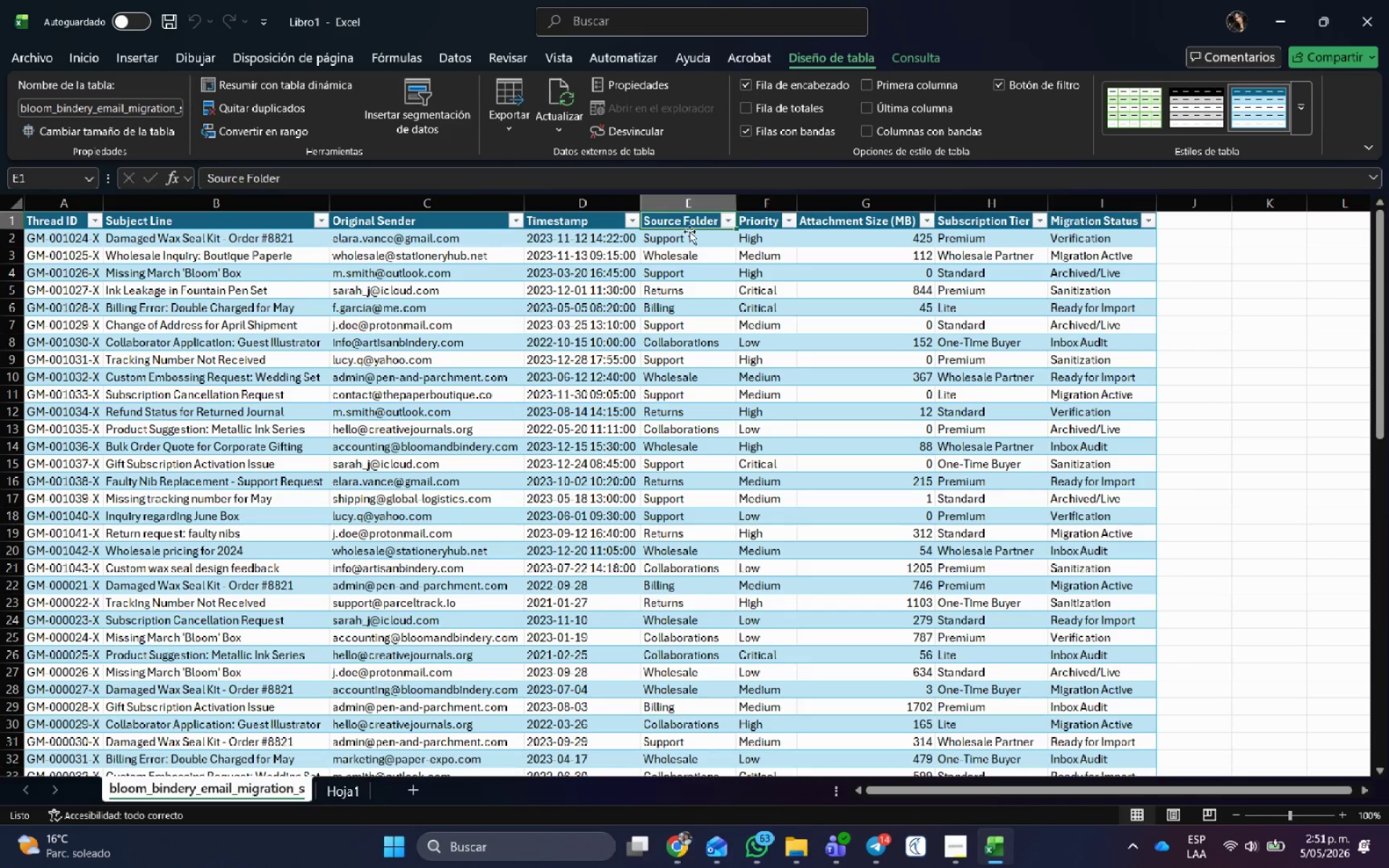 
left_click([689, 205])
 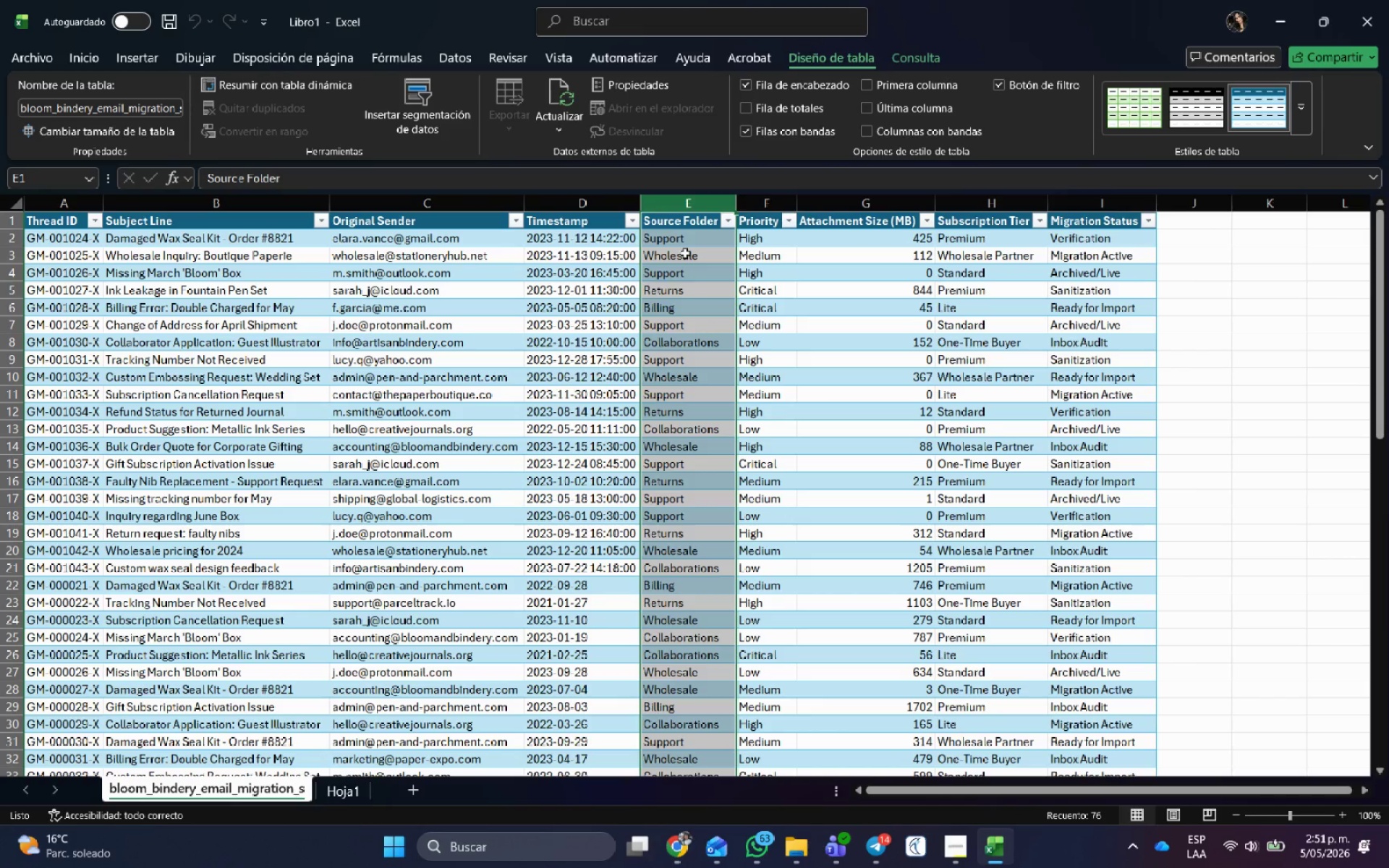 
left_click([674, 223])
 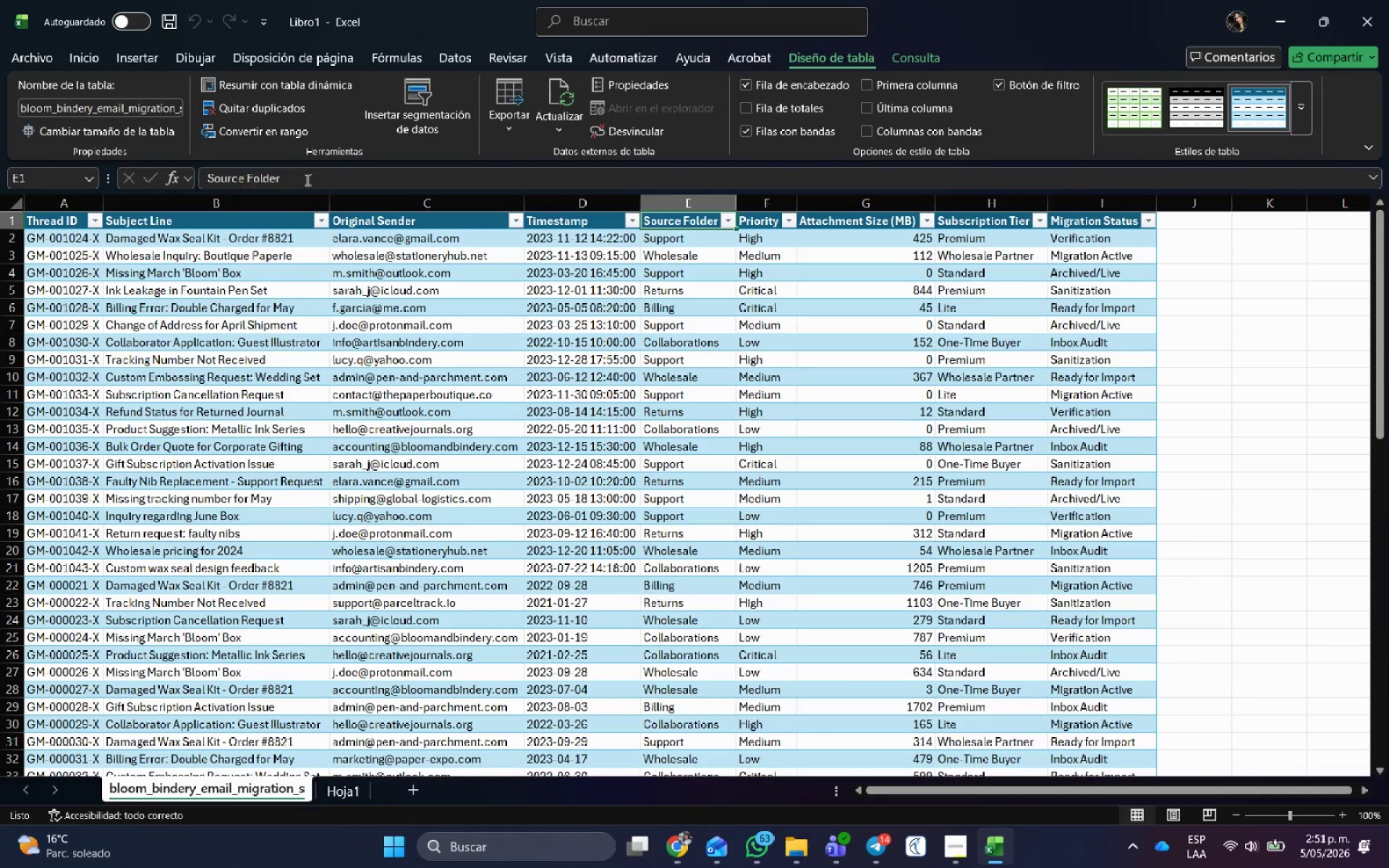 
left_click_drag(start_coordinate=[316, 179], to_coordinate=[130, 176])
 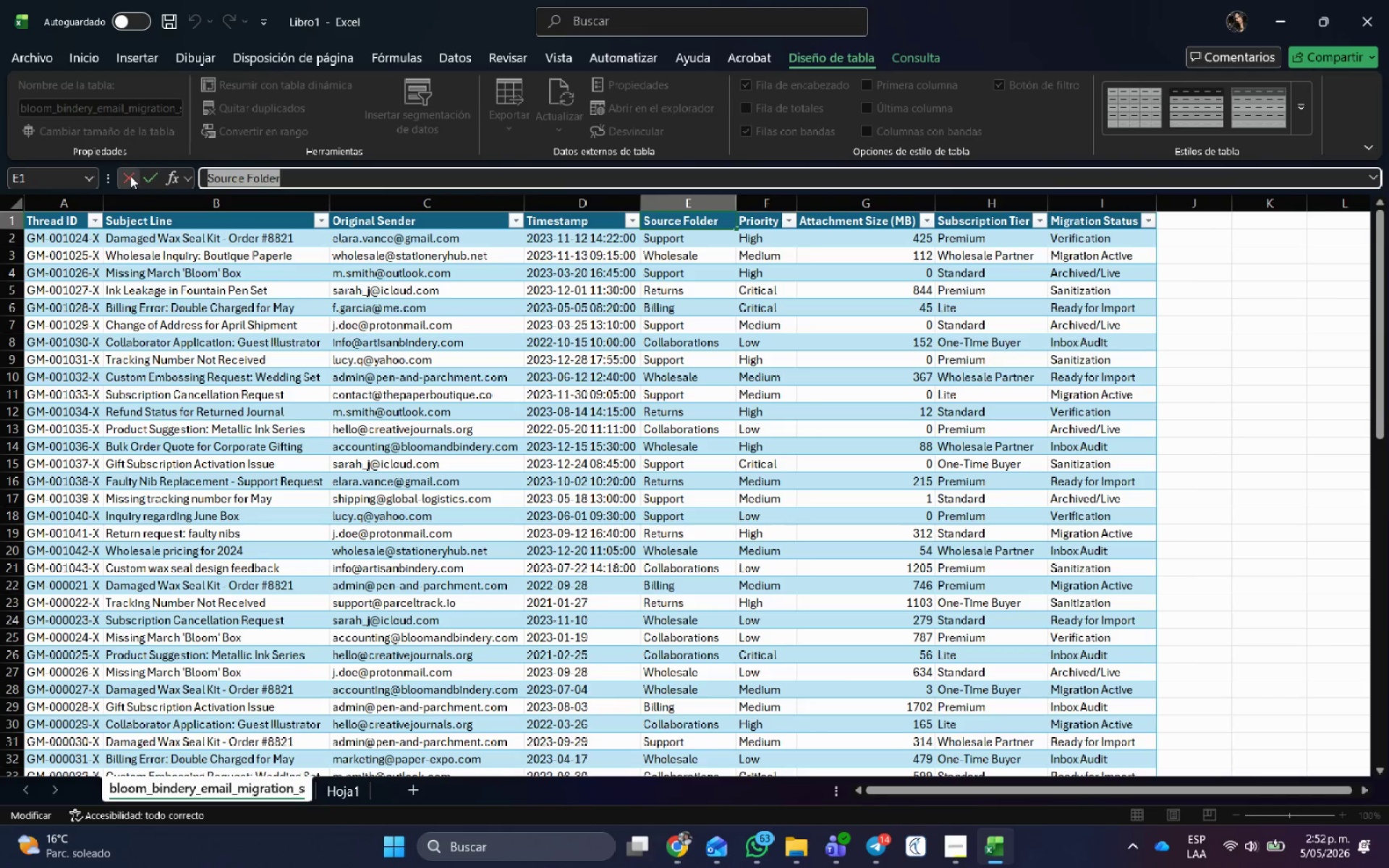 
key(Control+C)
 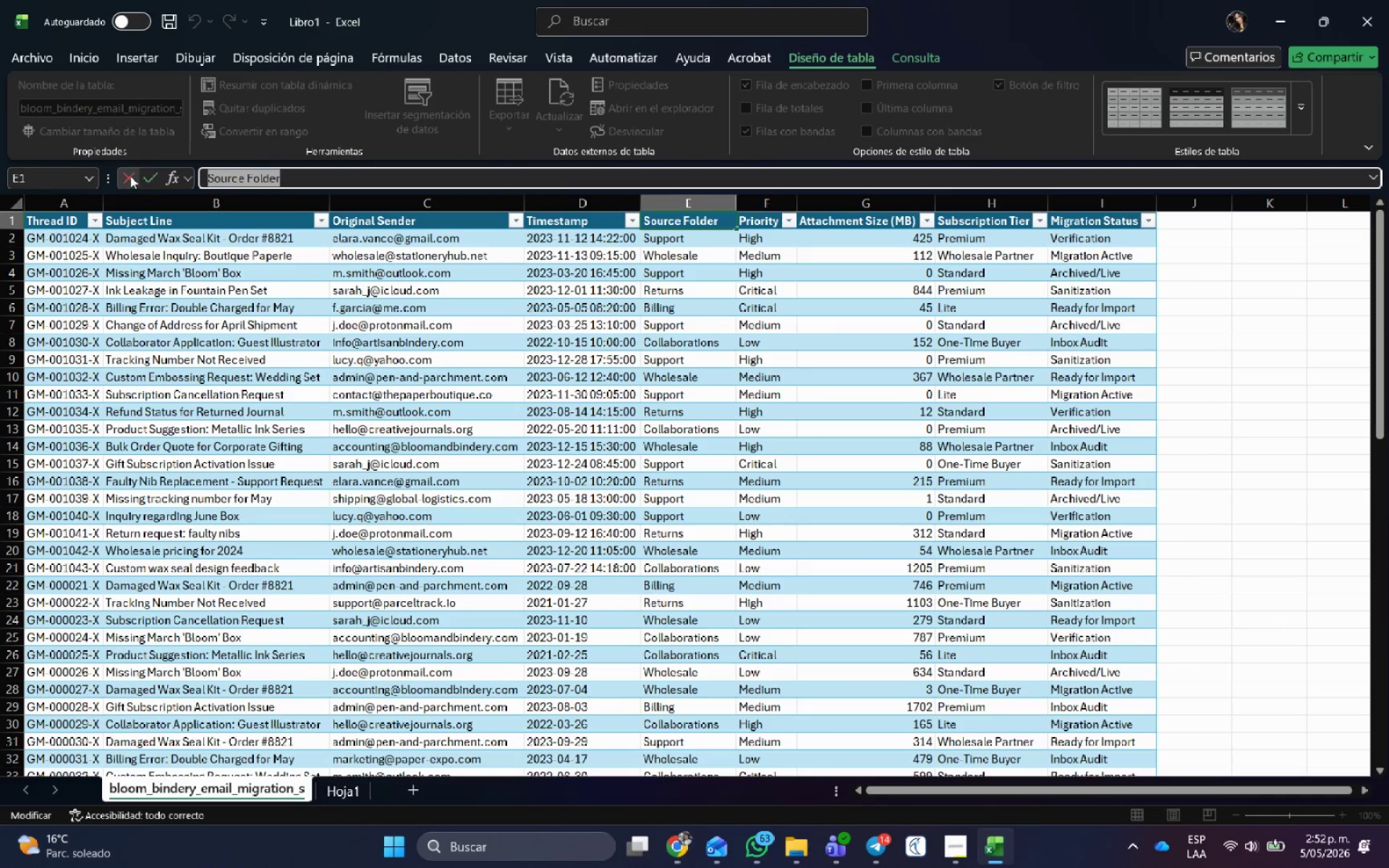 
key(Control+C)
 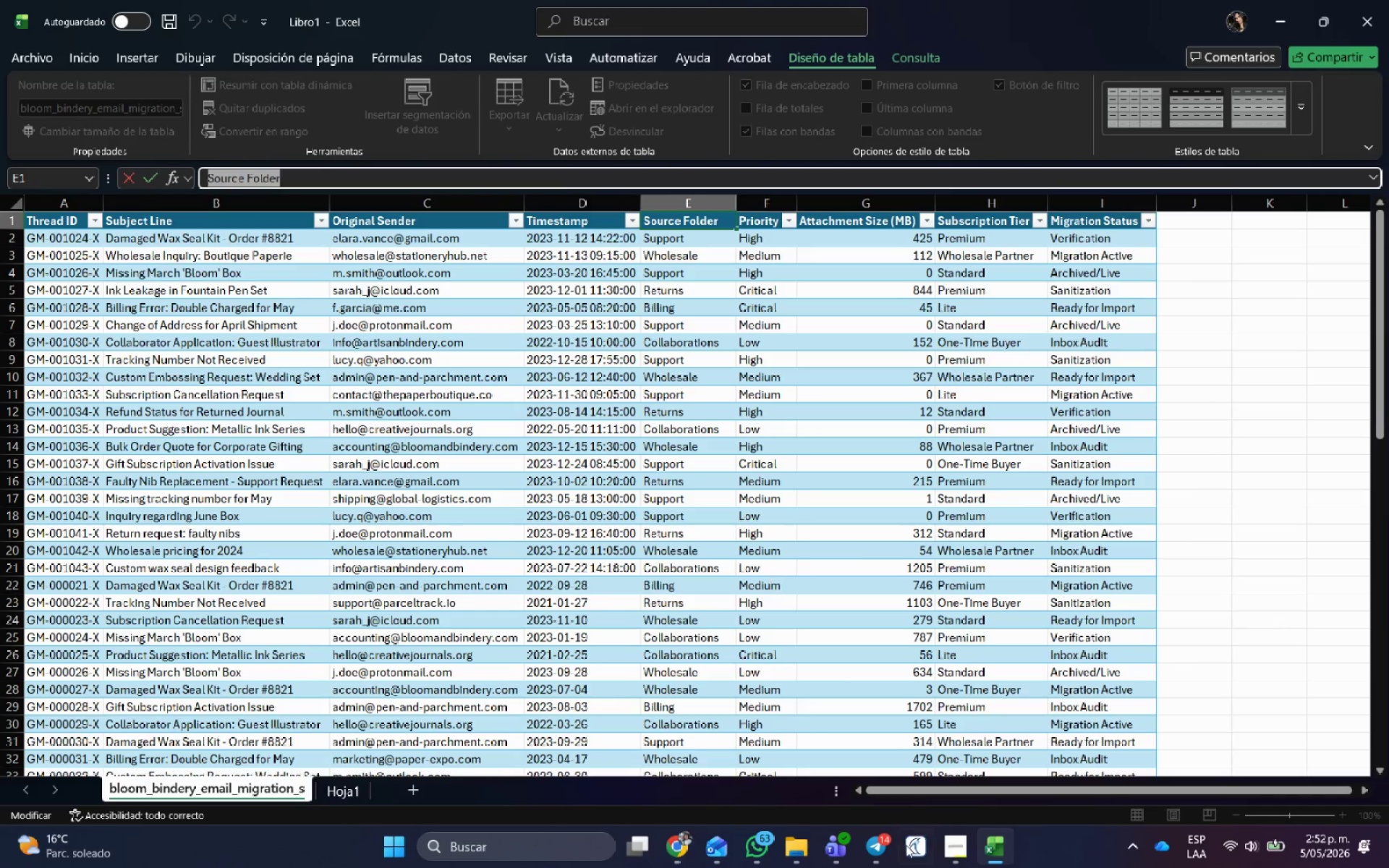 
key(Alt+Tab)
 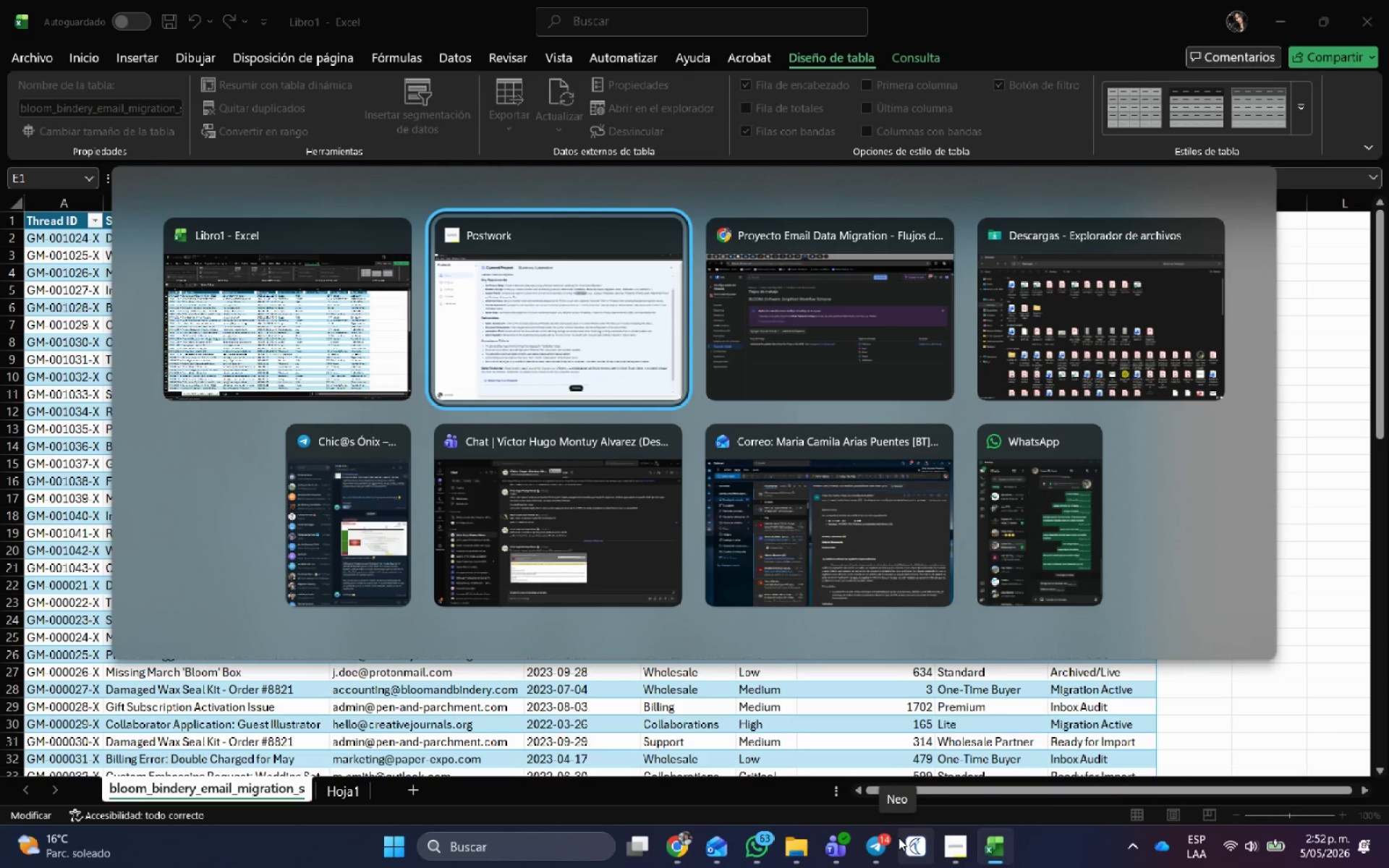 
key(Alt+Tab)
 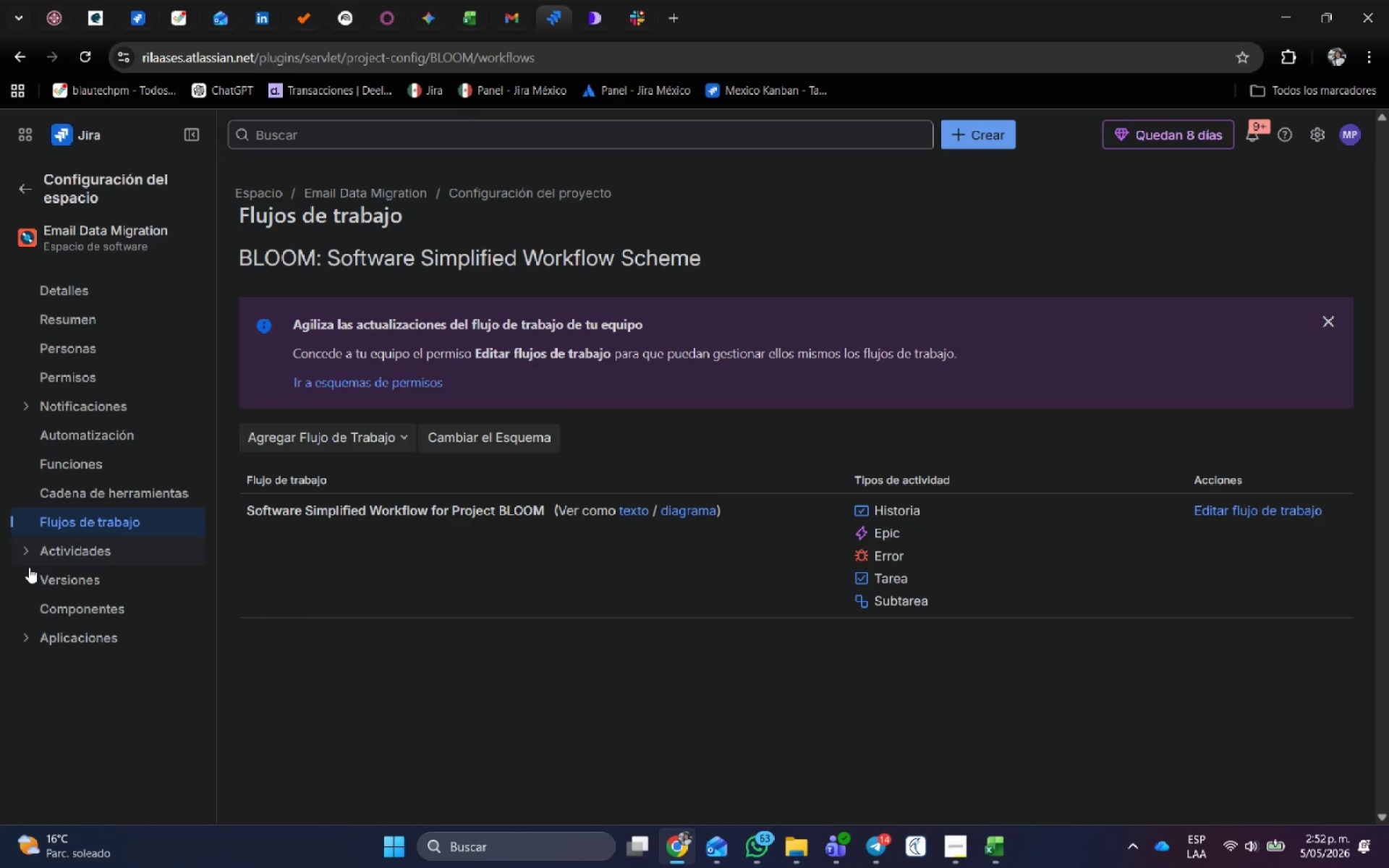 
left_click([28, 547])
 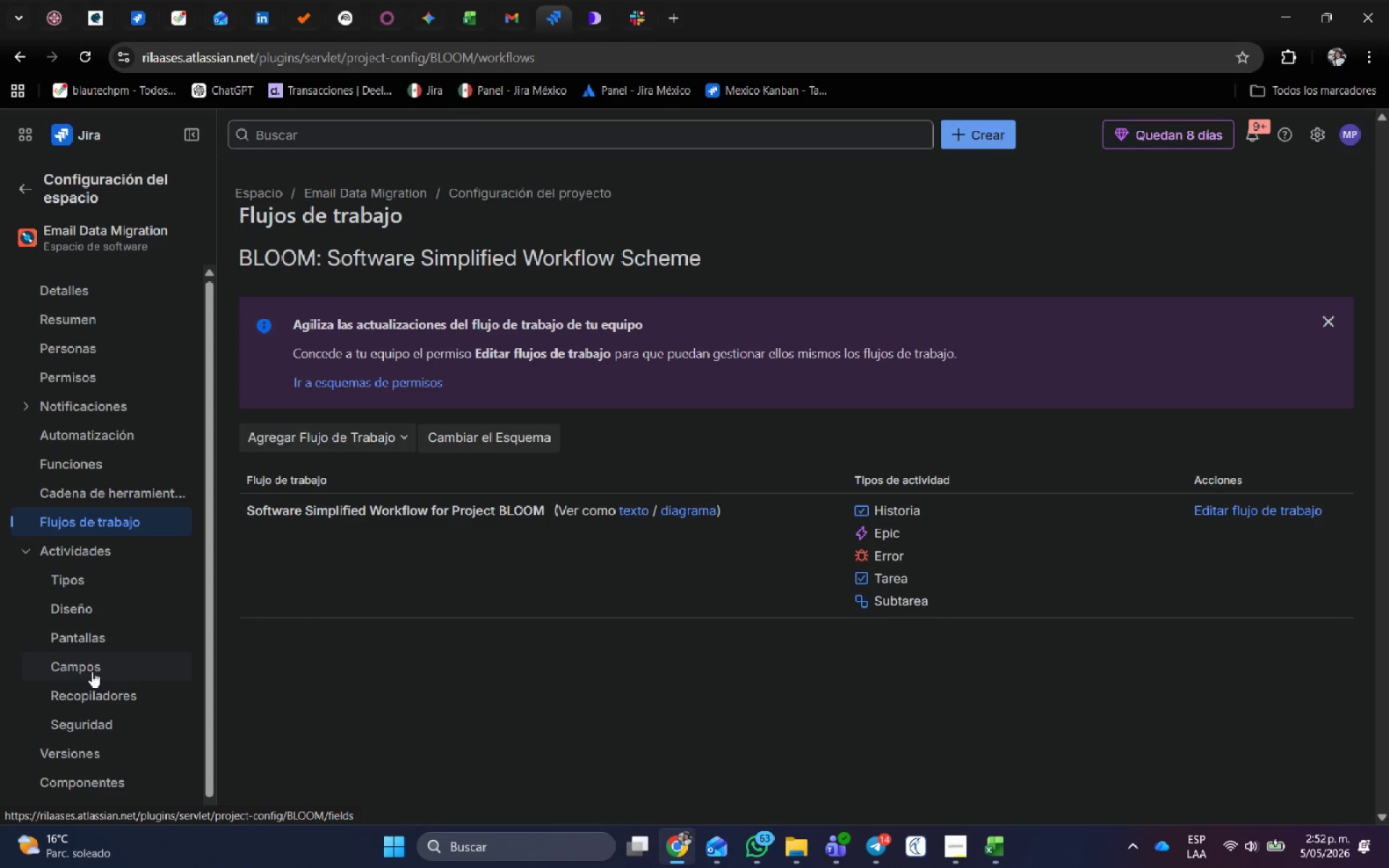 
left_click([92, 668])
 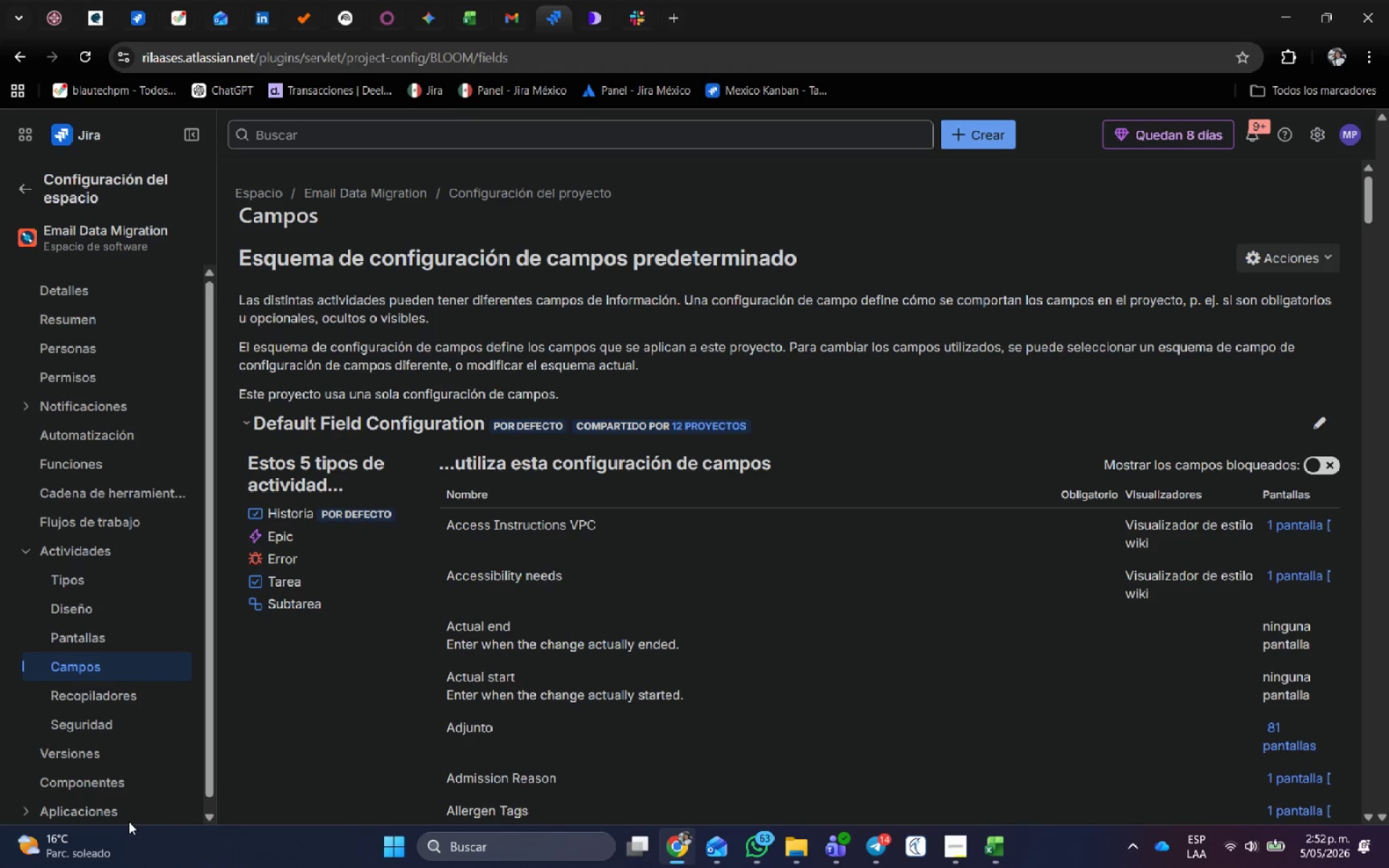 
wait(5.3)
 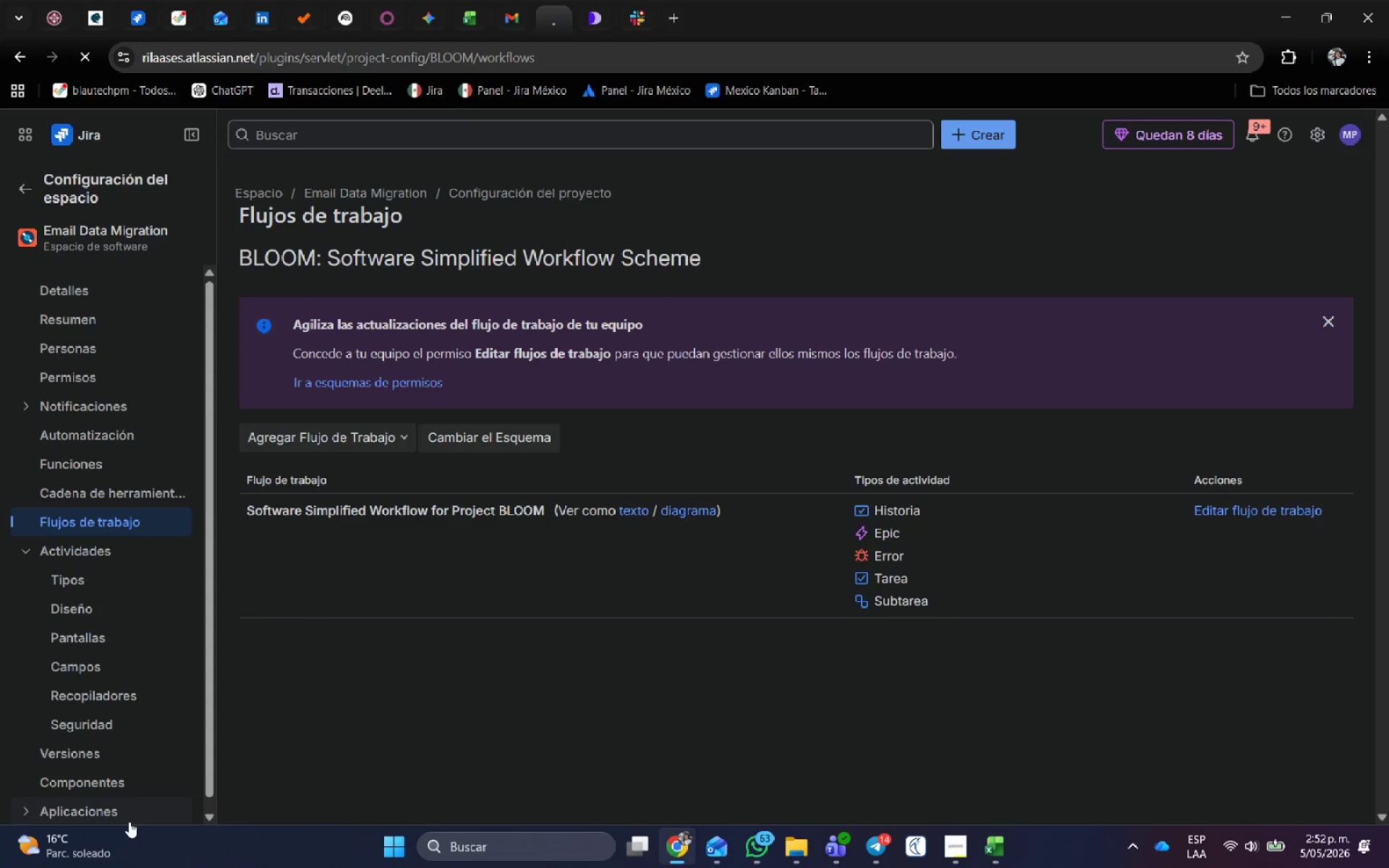 
left_click([1289, 252])
 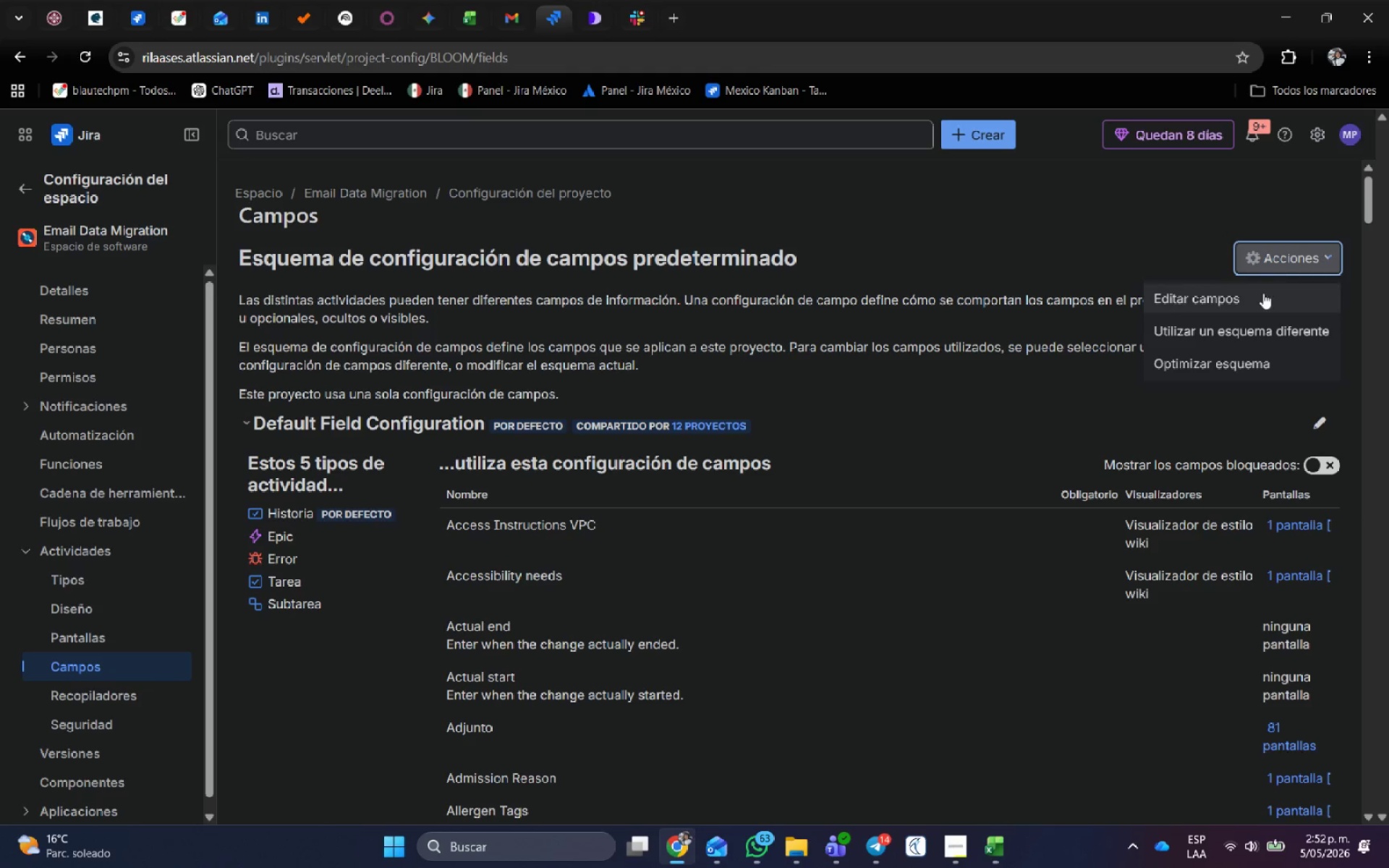 
left_click([1263, 294])
 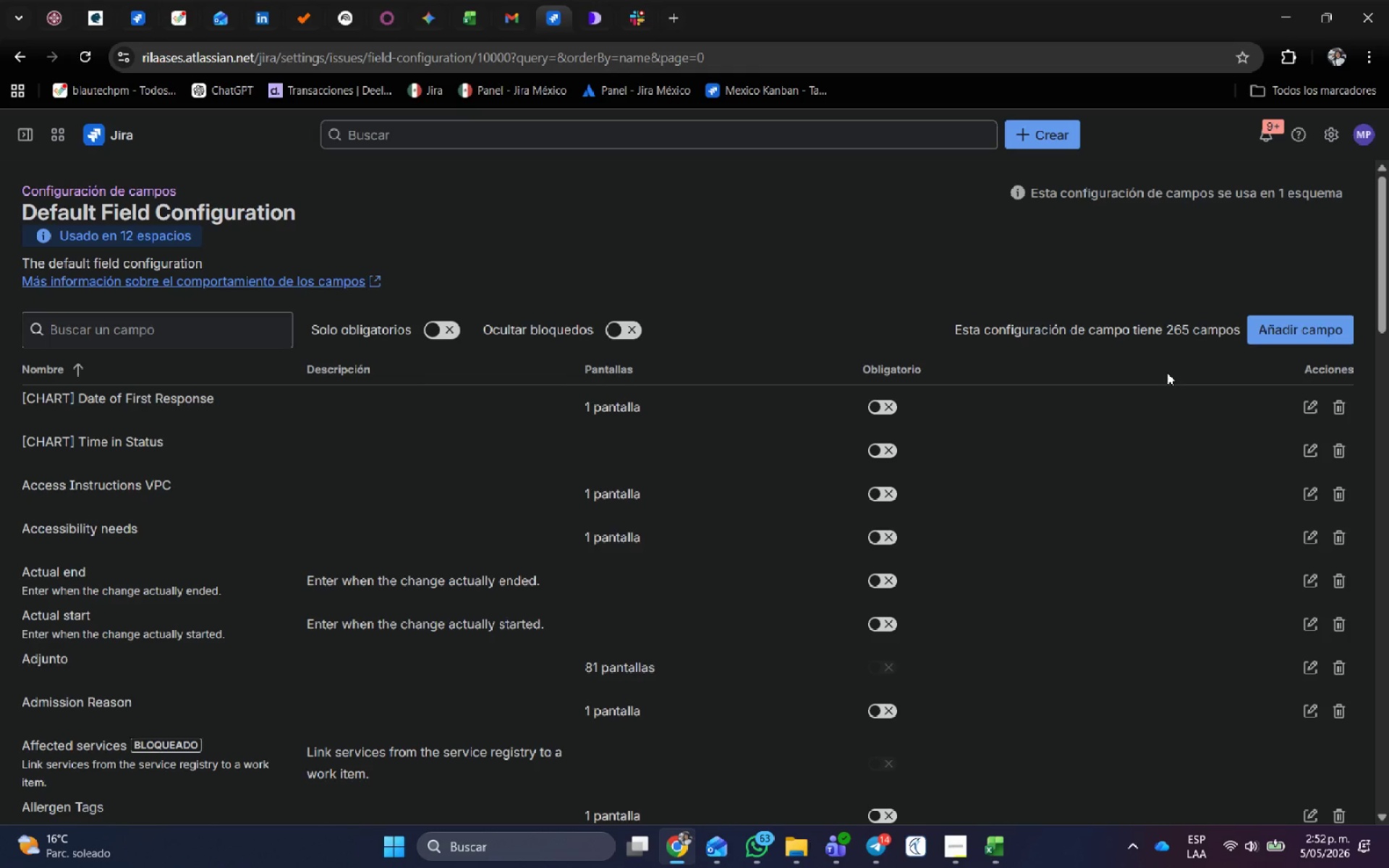 
wait(19.41)
 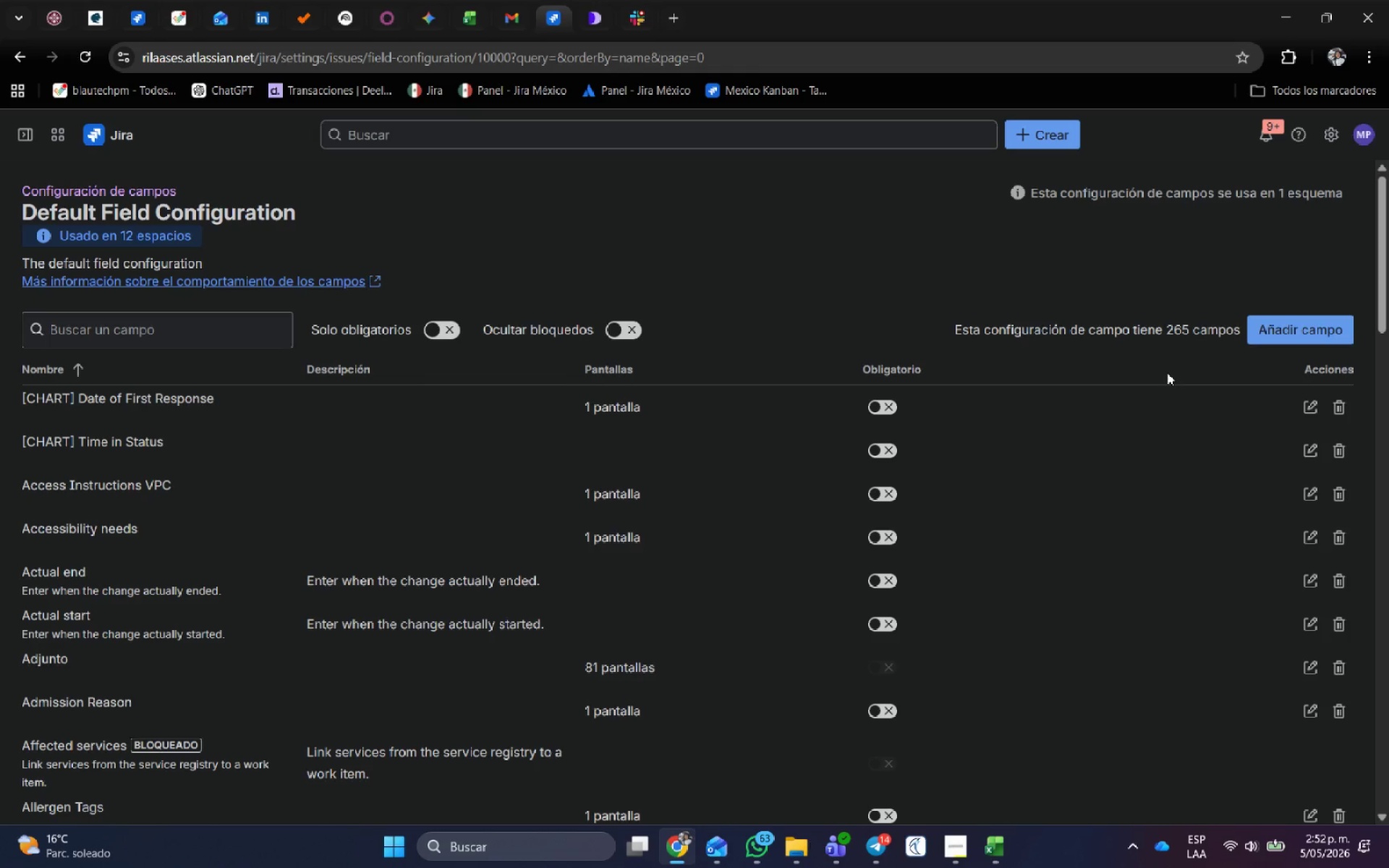 
left_click([95, 684])
 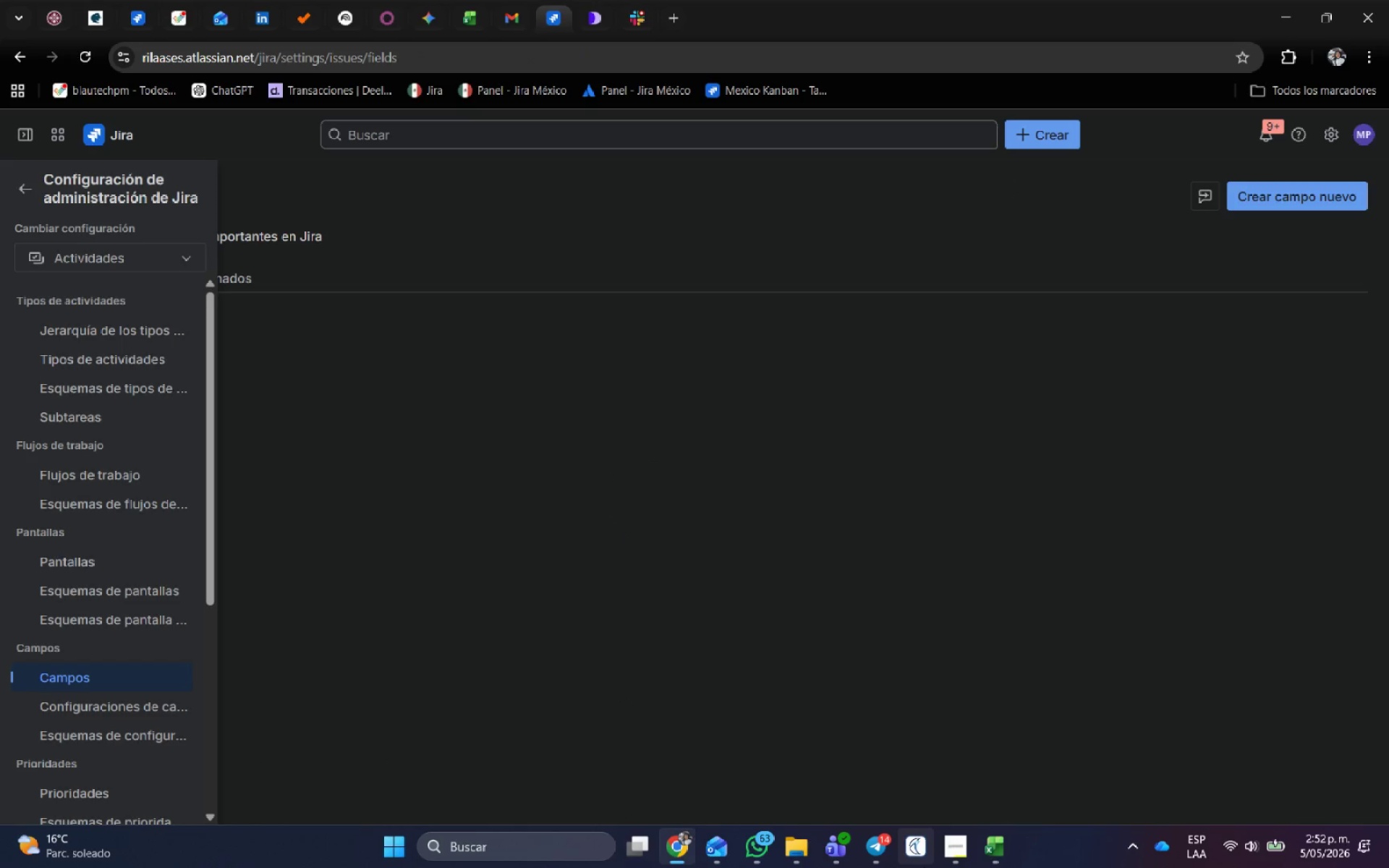 
mouse_move([947, 823])
 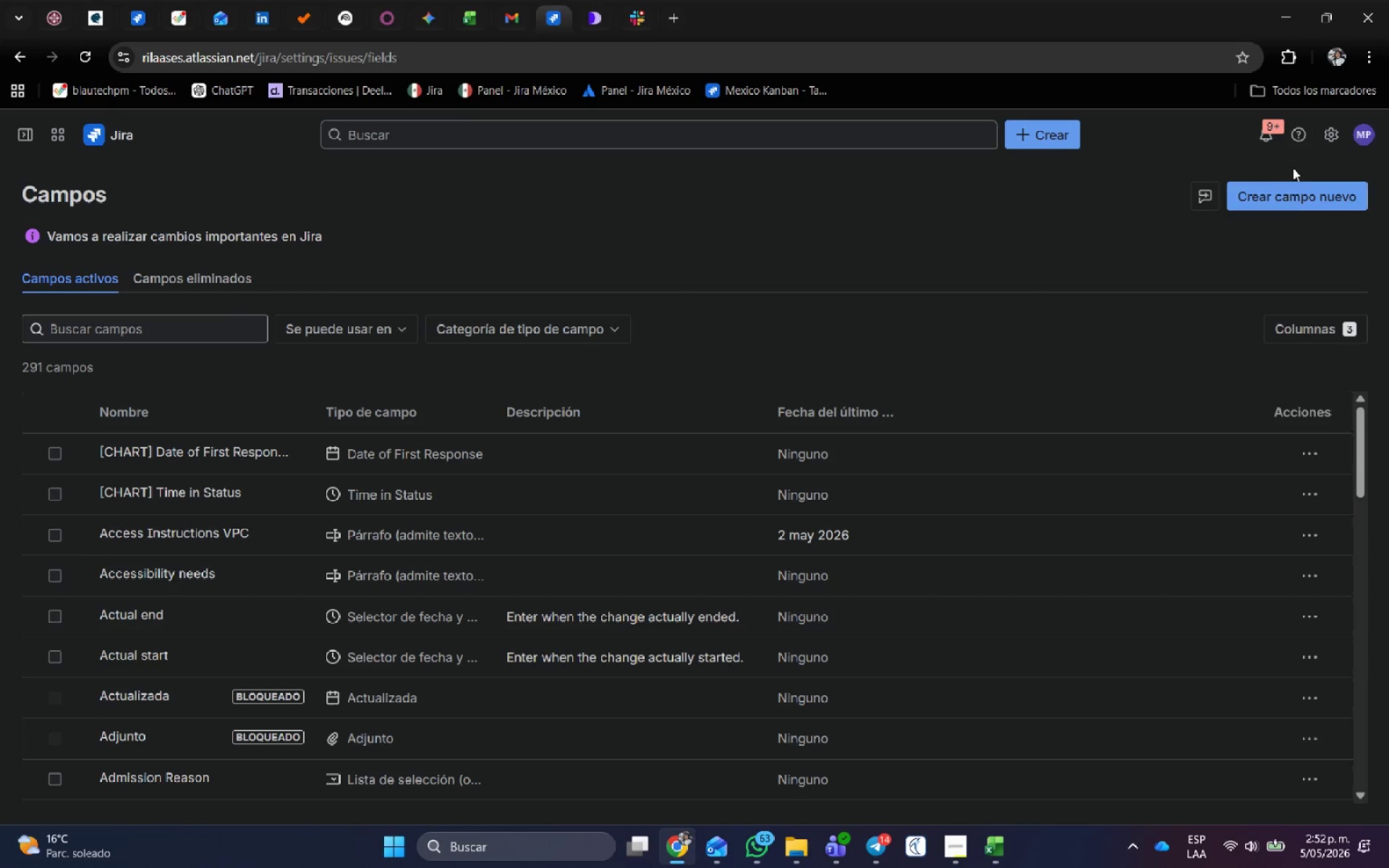 
left_click([1299, 194])
 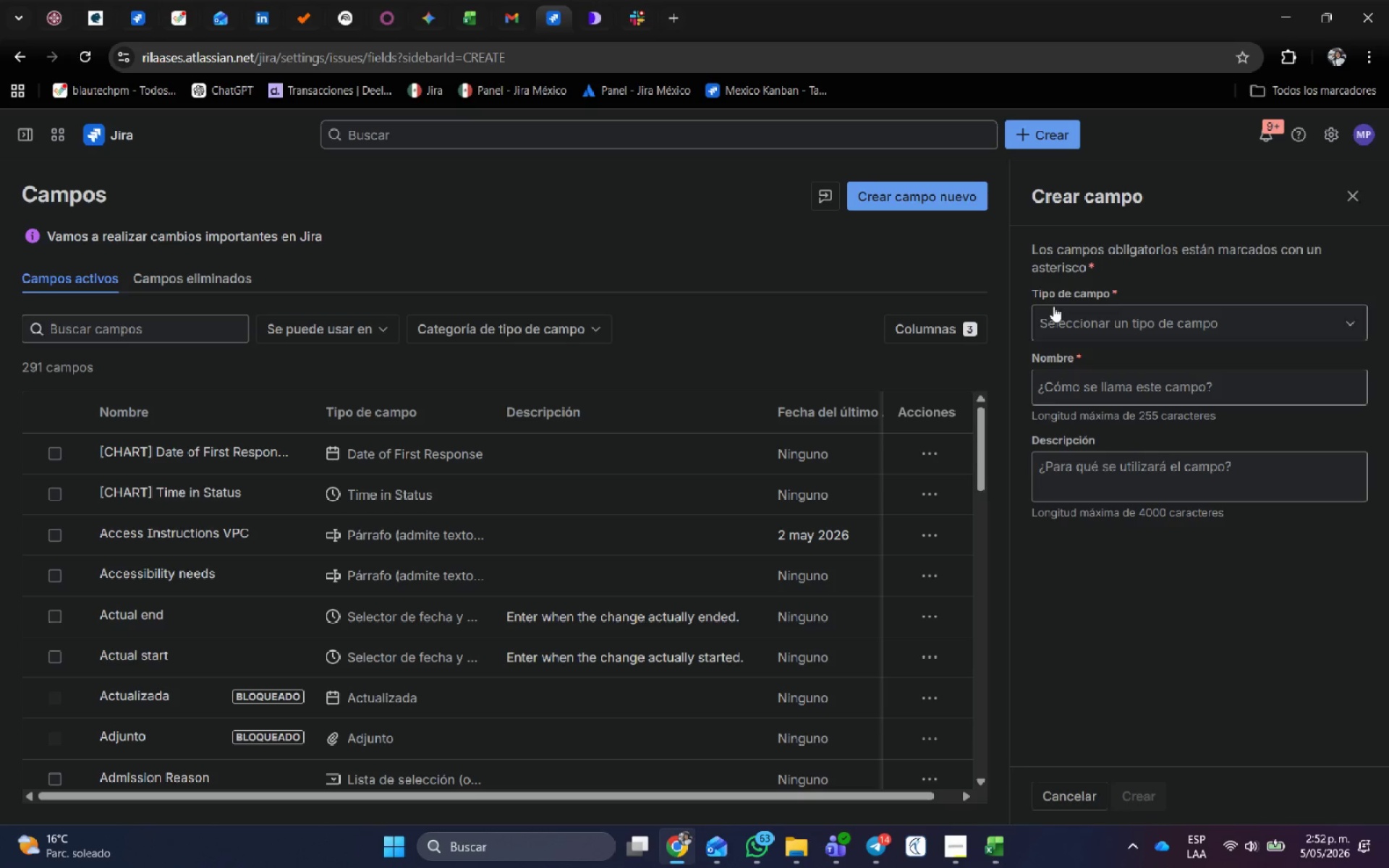 
left_click([1095, 382])
 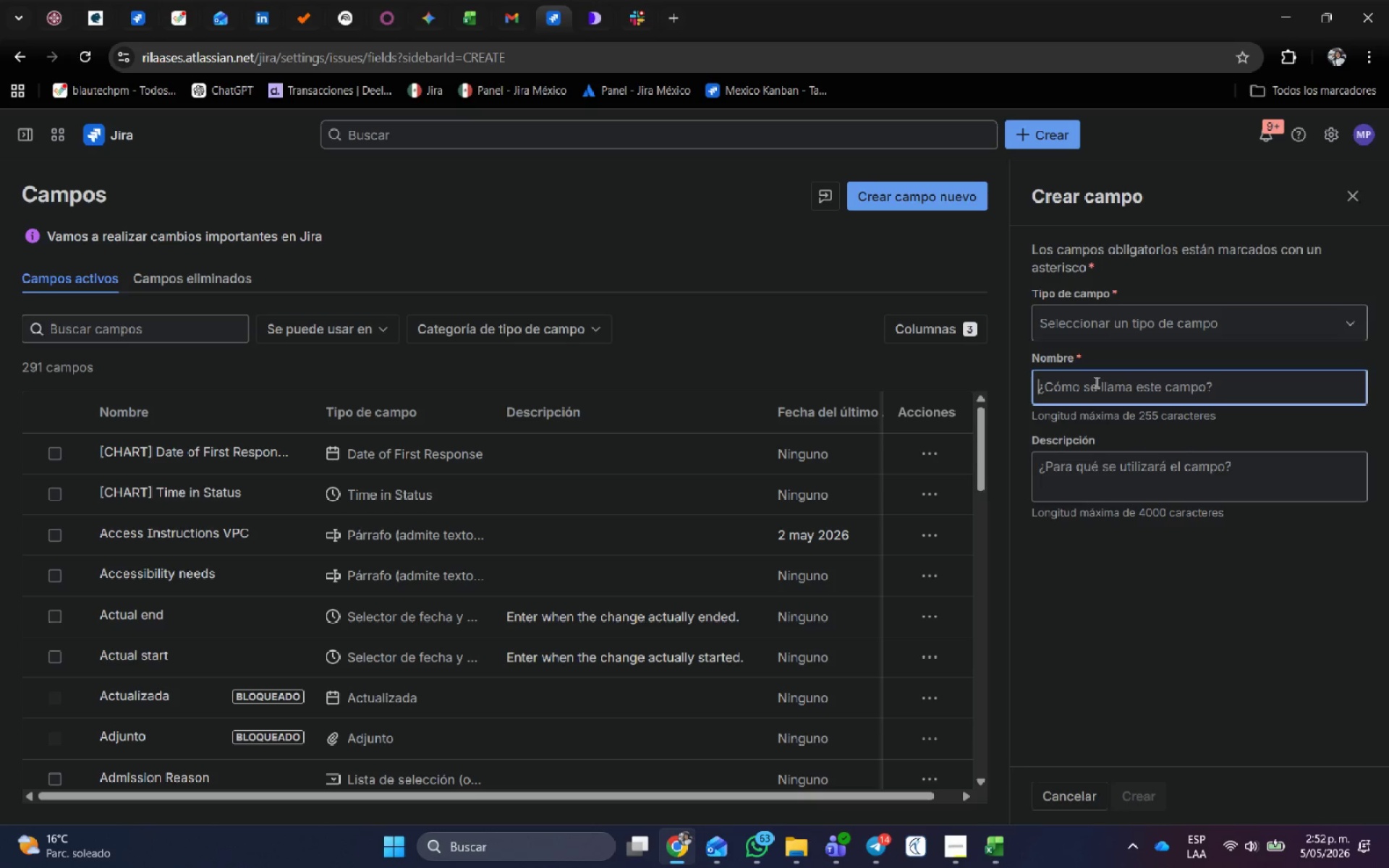 
key(Control+V)
 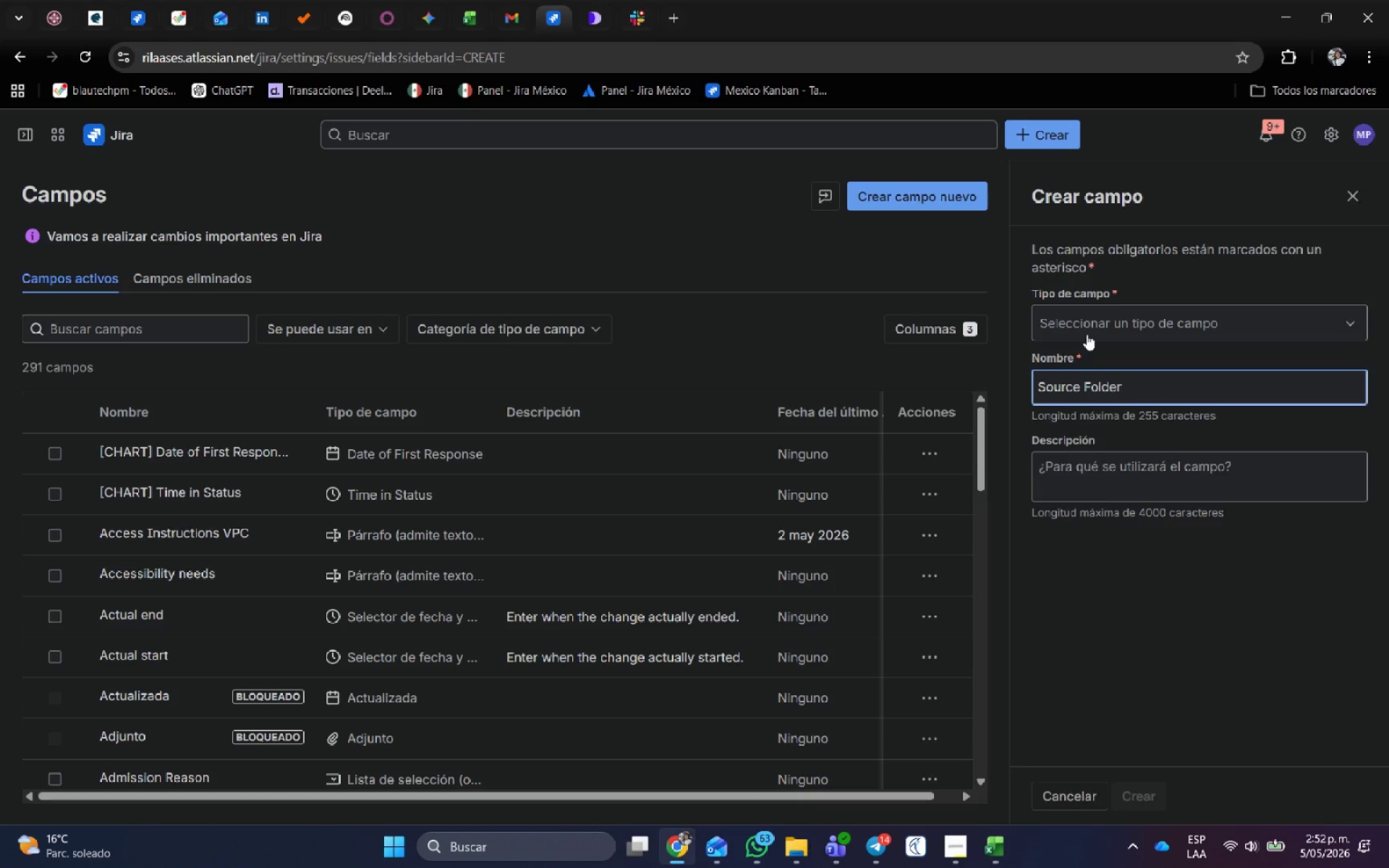 
left_click([1086, 331])
 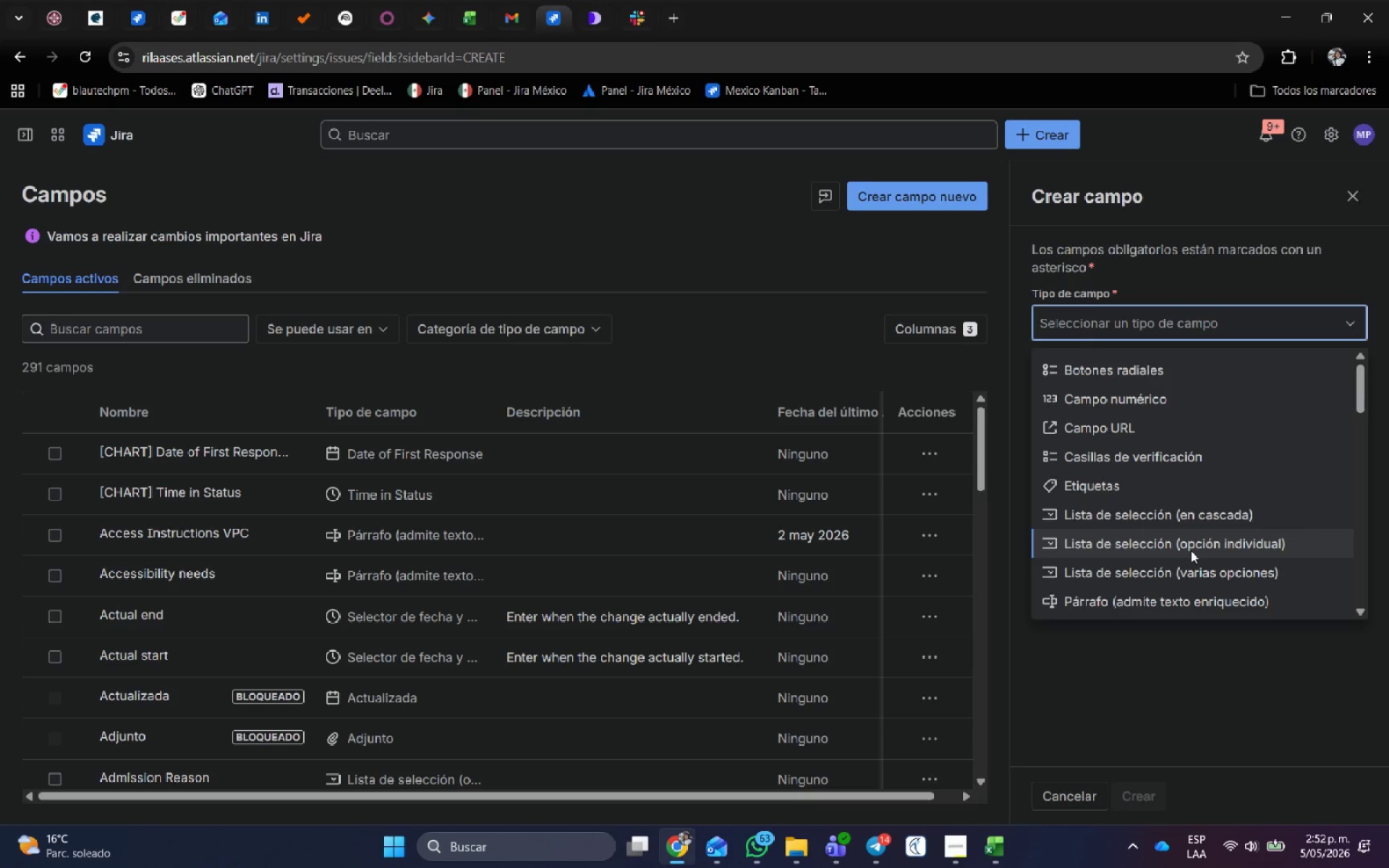 
left_click([1190, 550])
 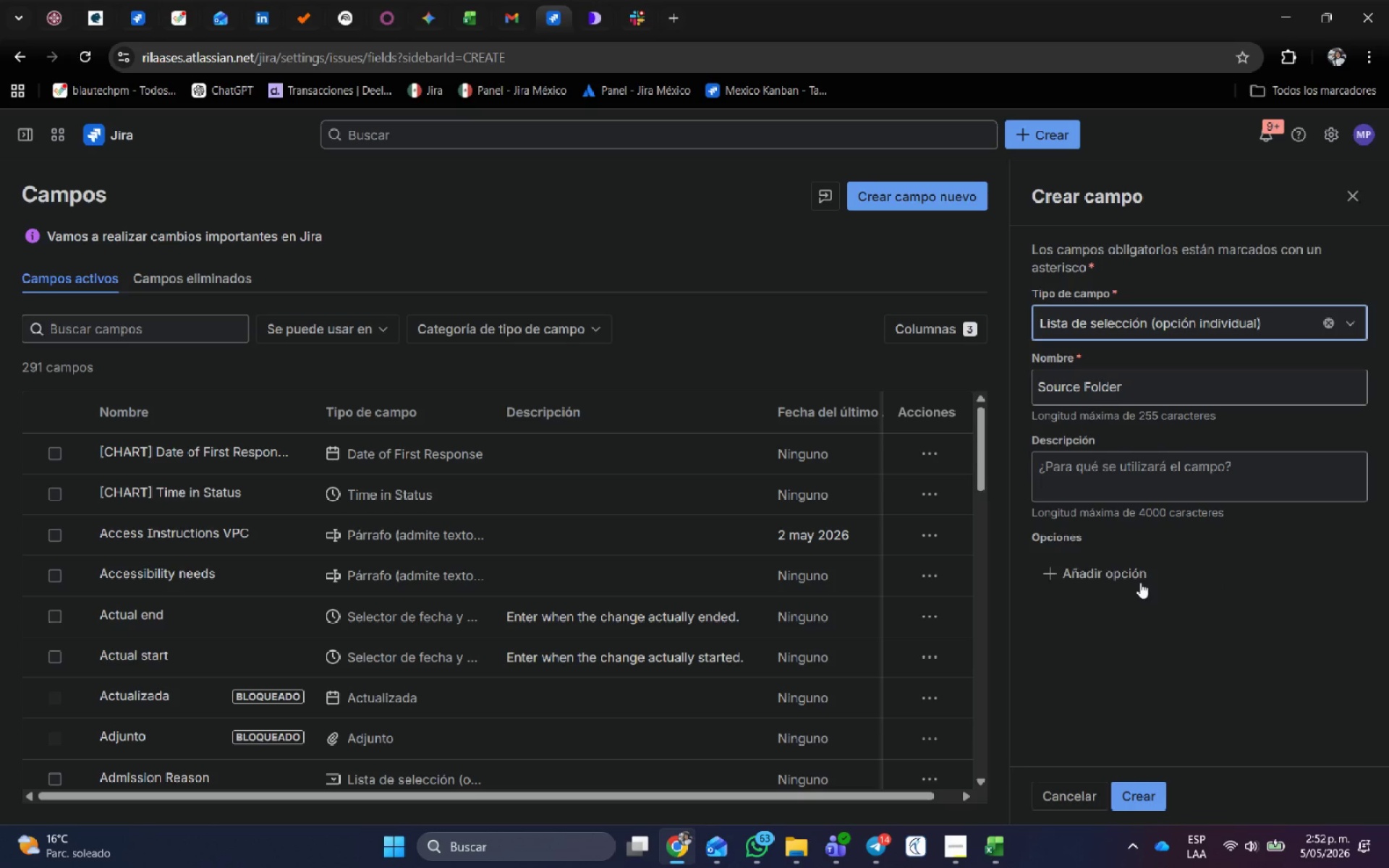 
key(Alt+Tab)
 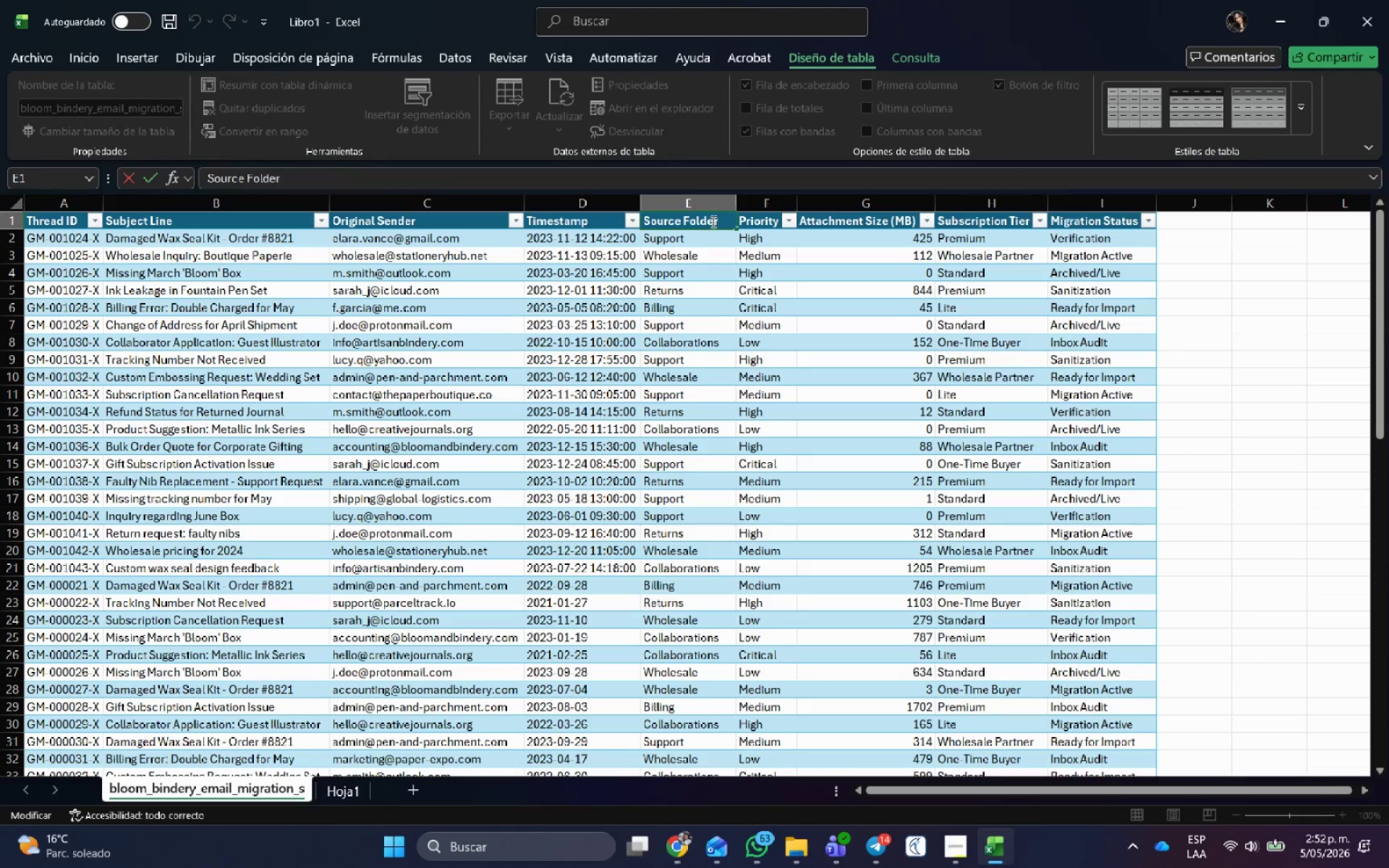 
left_click([692, 226])
 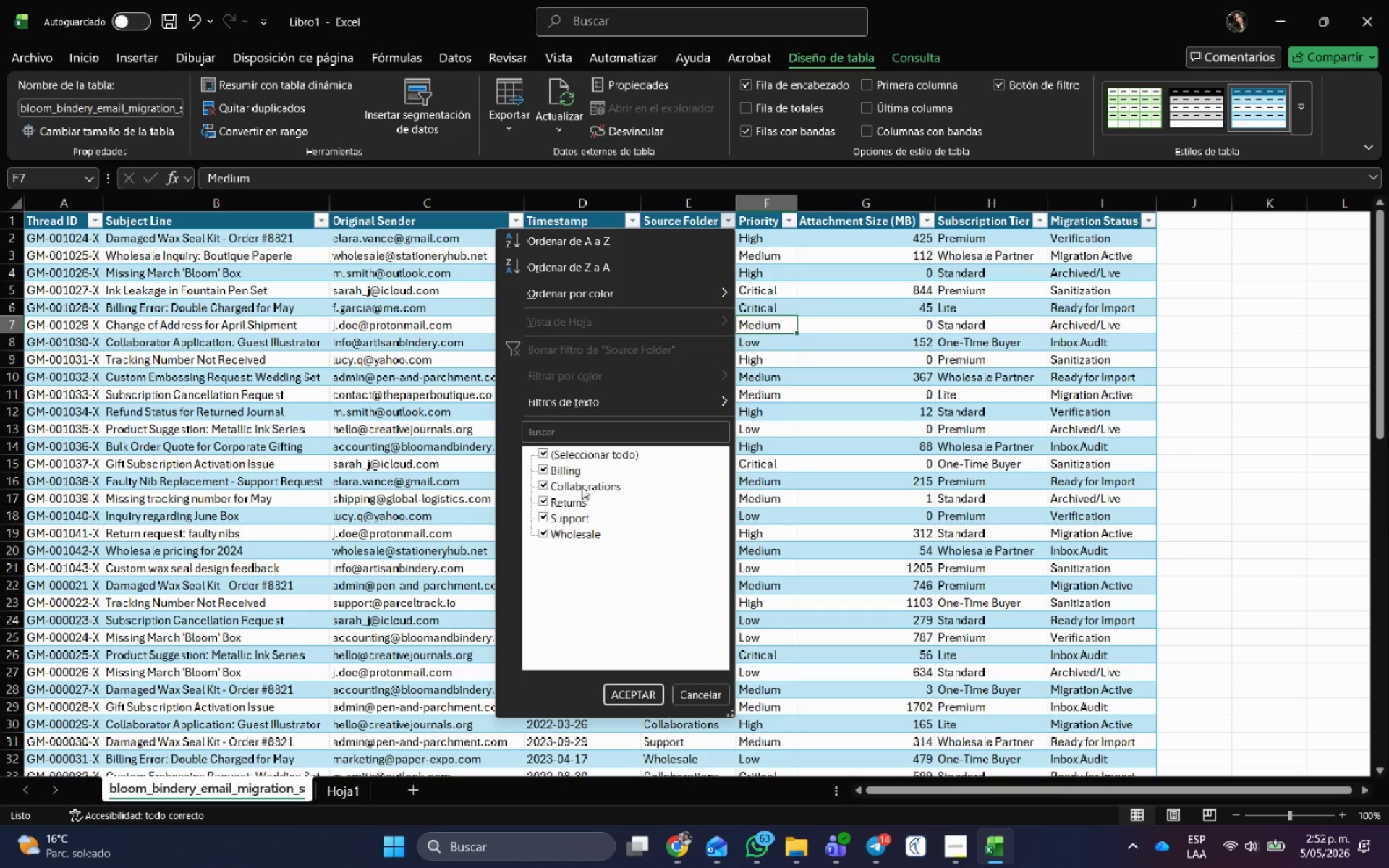 
left_click([843, 500])
 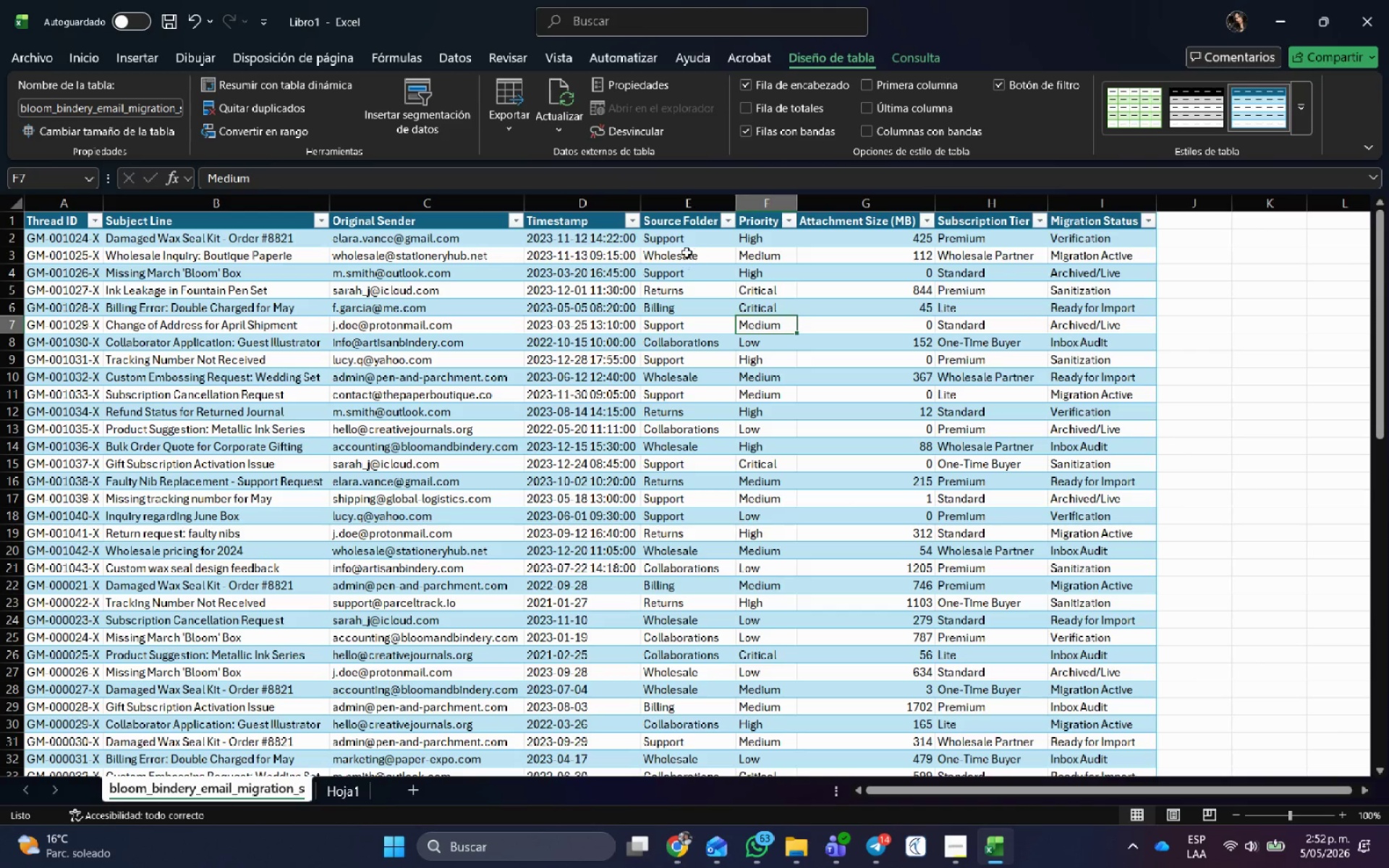 
left_click([659, 308])
 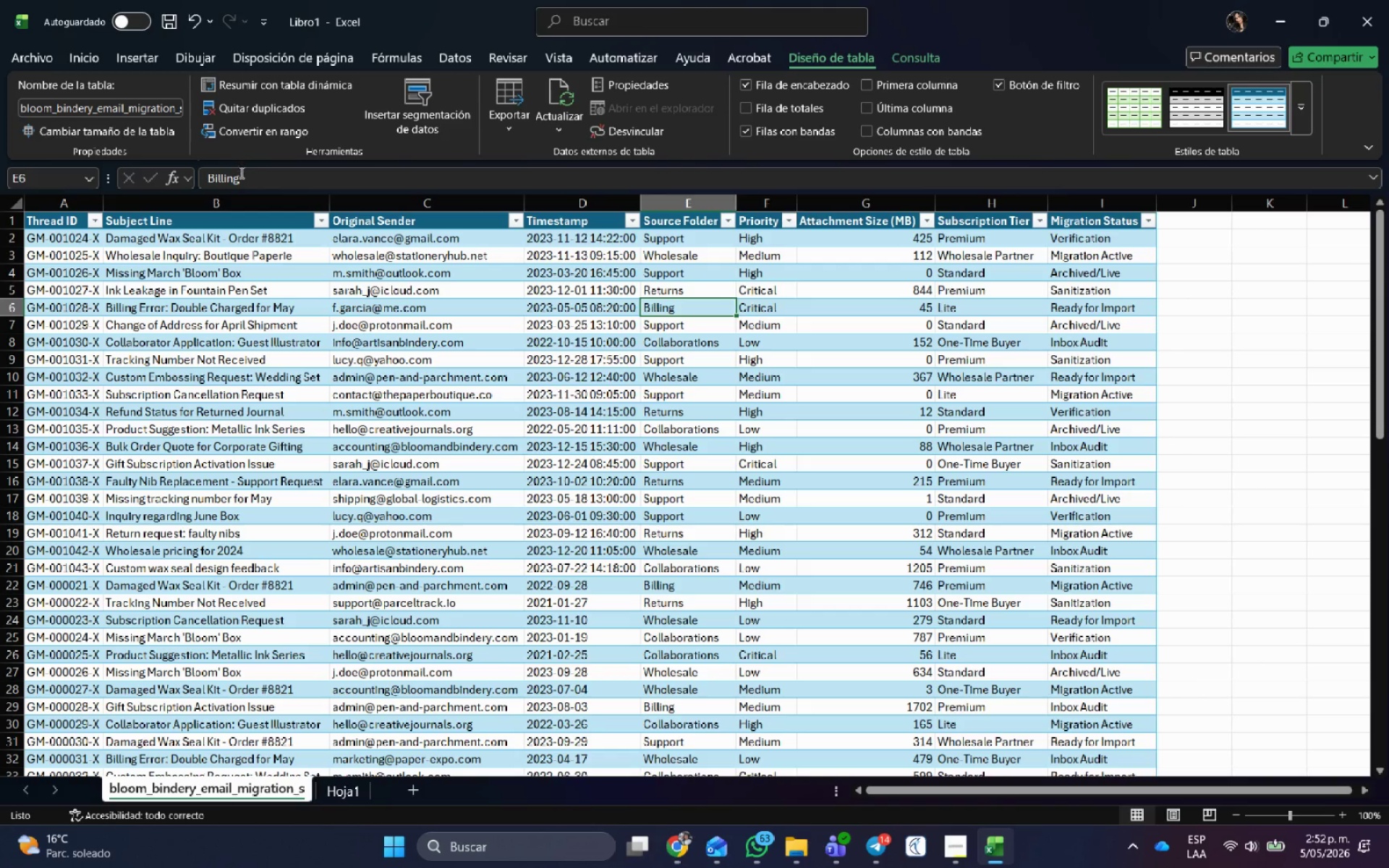 
left_click_drag(start_coordinate=[247, 172], to_coordinate=[47, 179])
 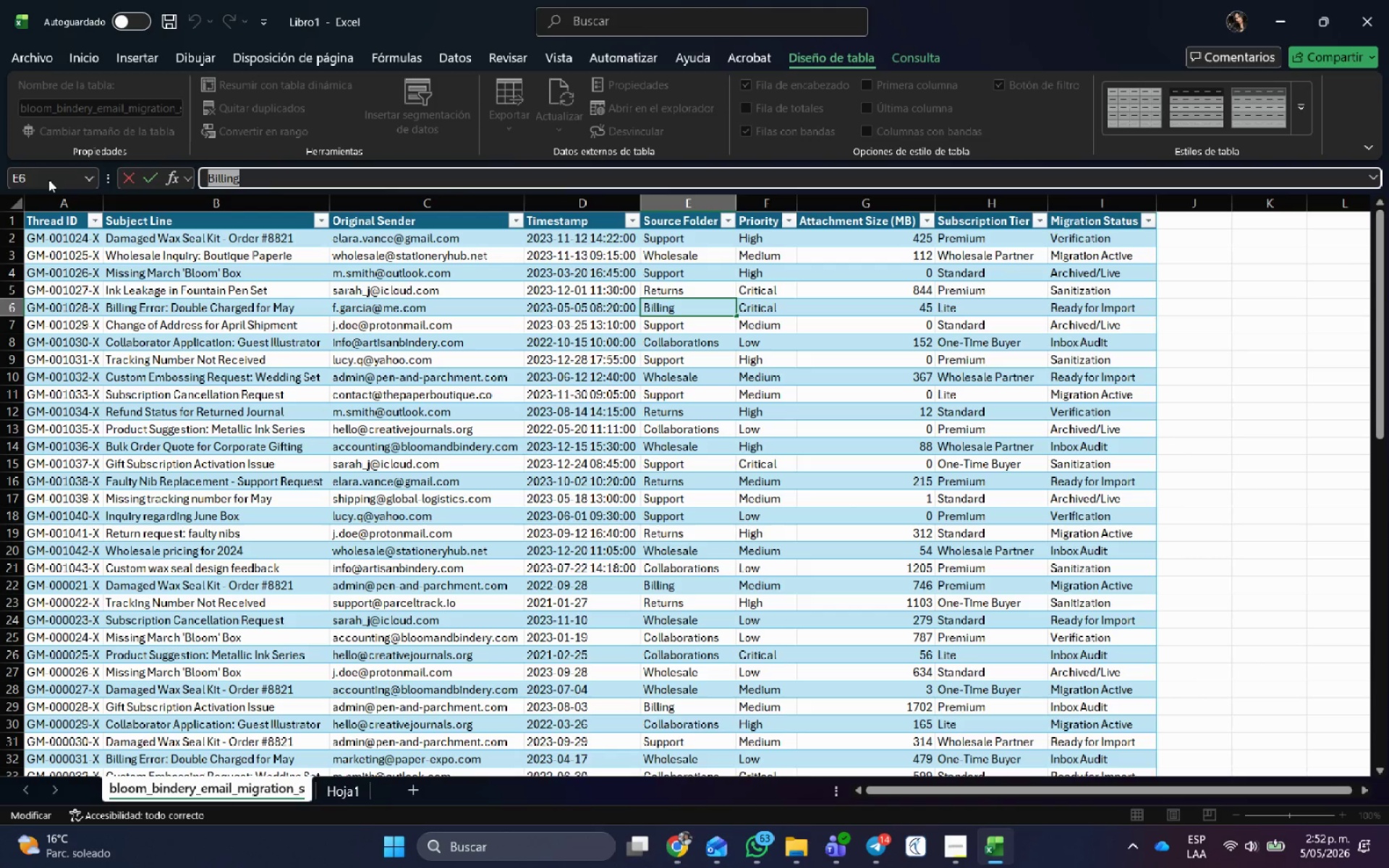 
key(Control+C)
 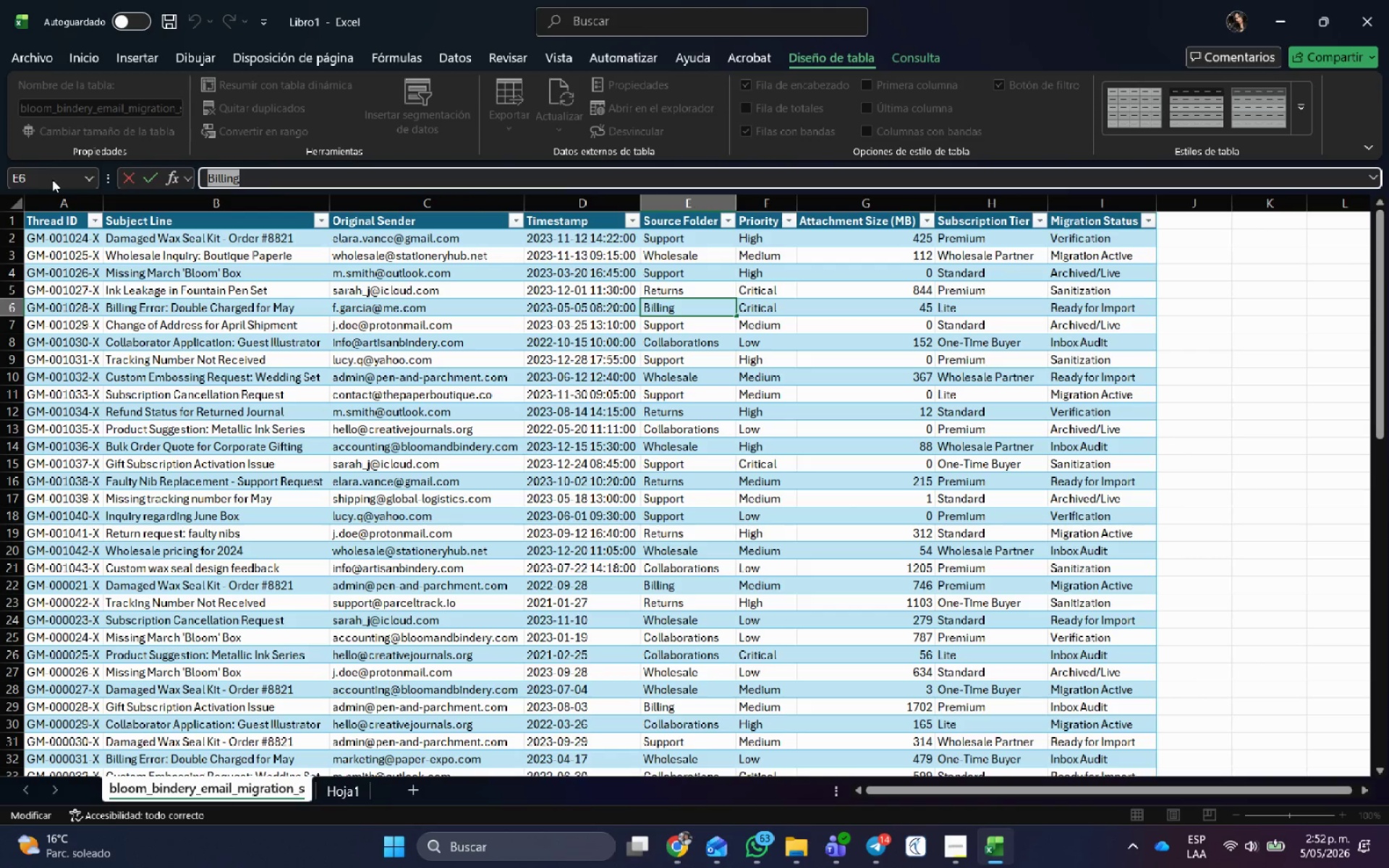 
key(Control+C)
 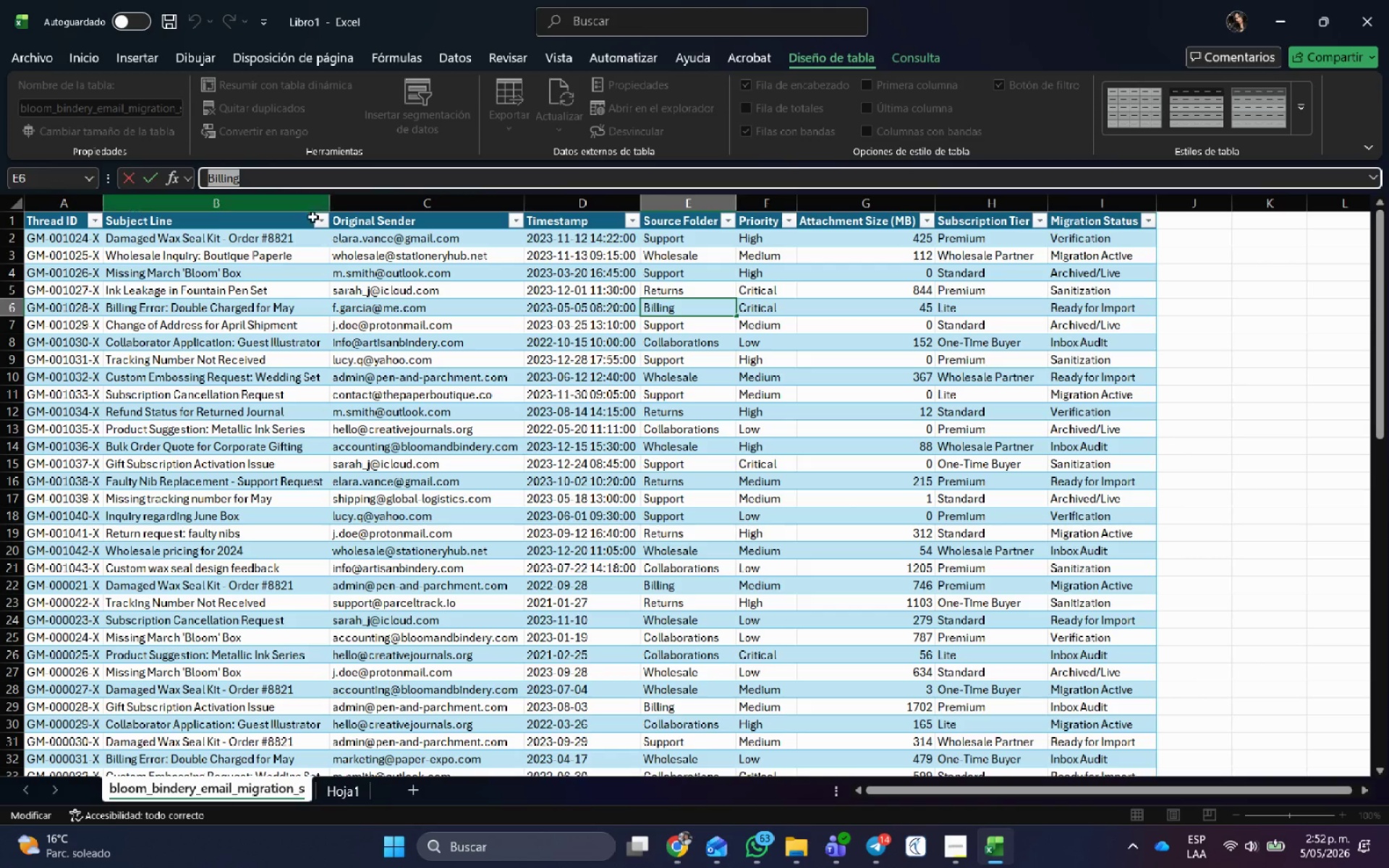 
key(Alt+AltLeft)
 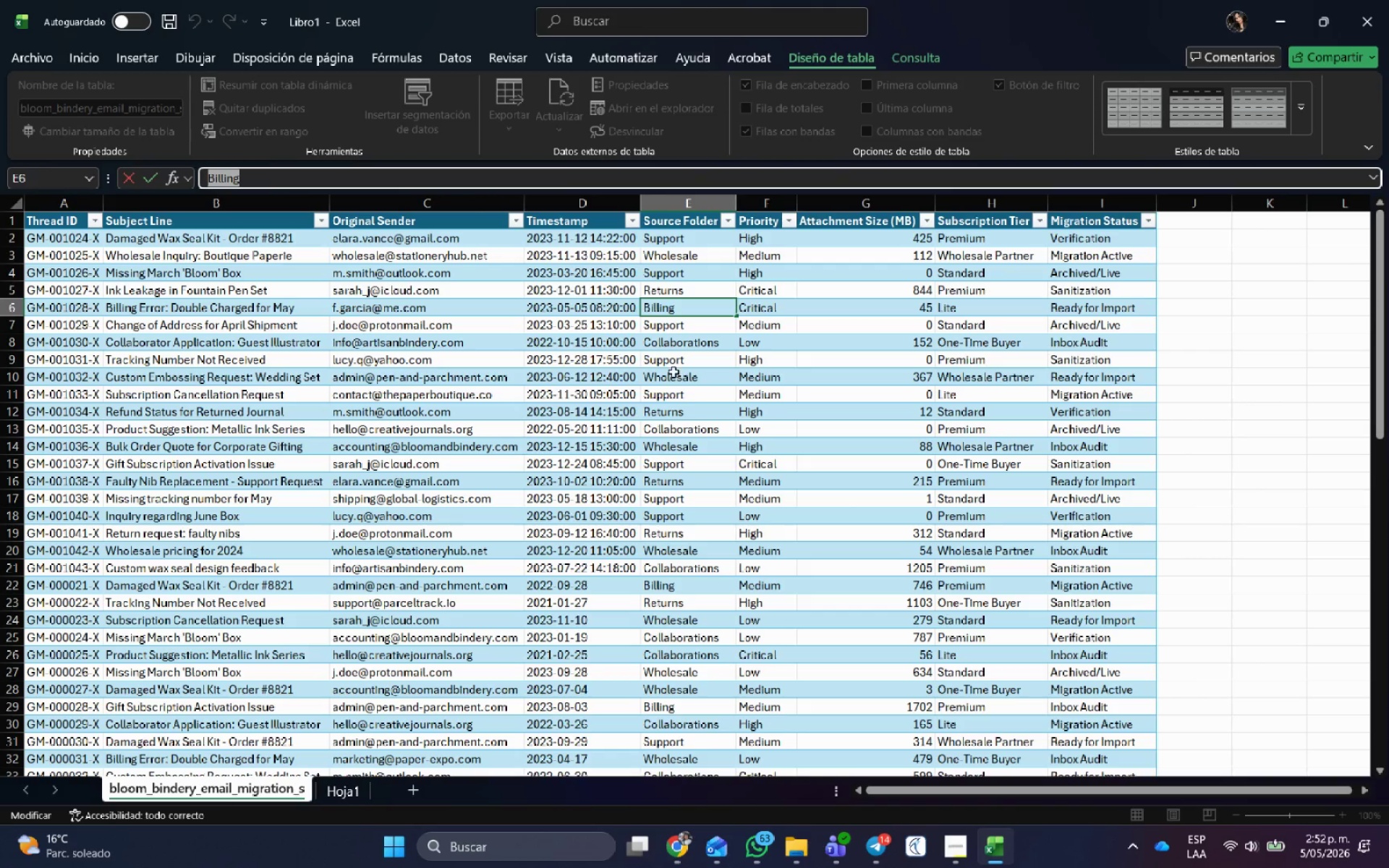 
key(Alt+Tab)
 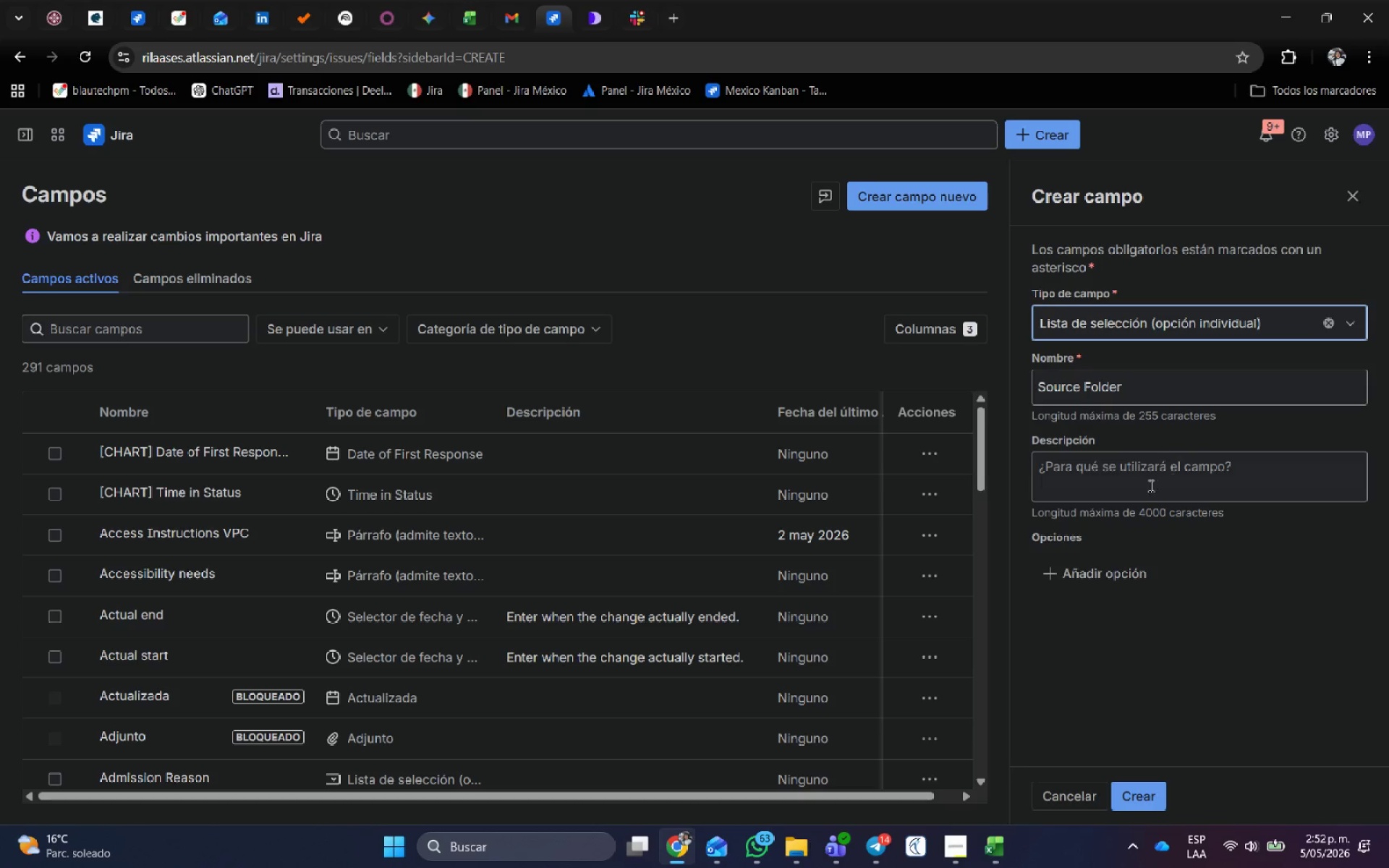 
left_click_drag(start_coordinate=[1116, 552], to_coordinate=[1117, 556])
 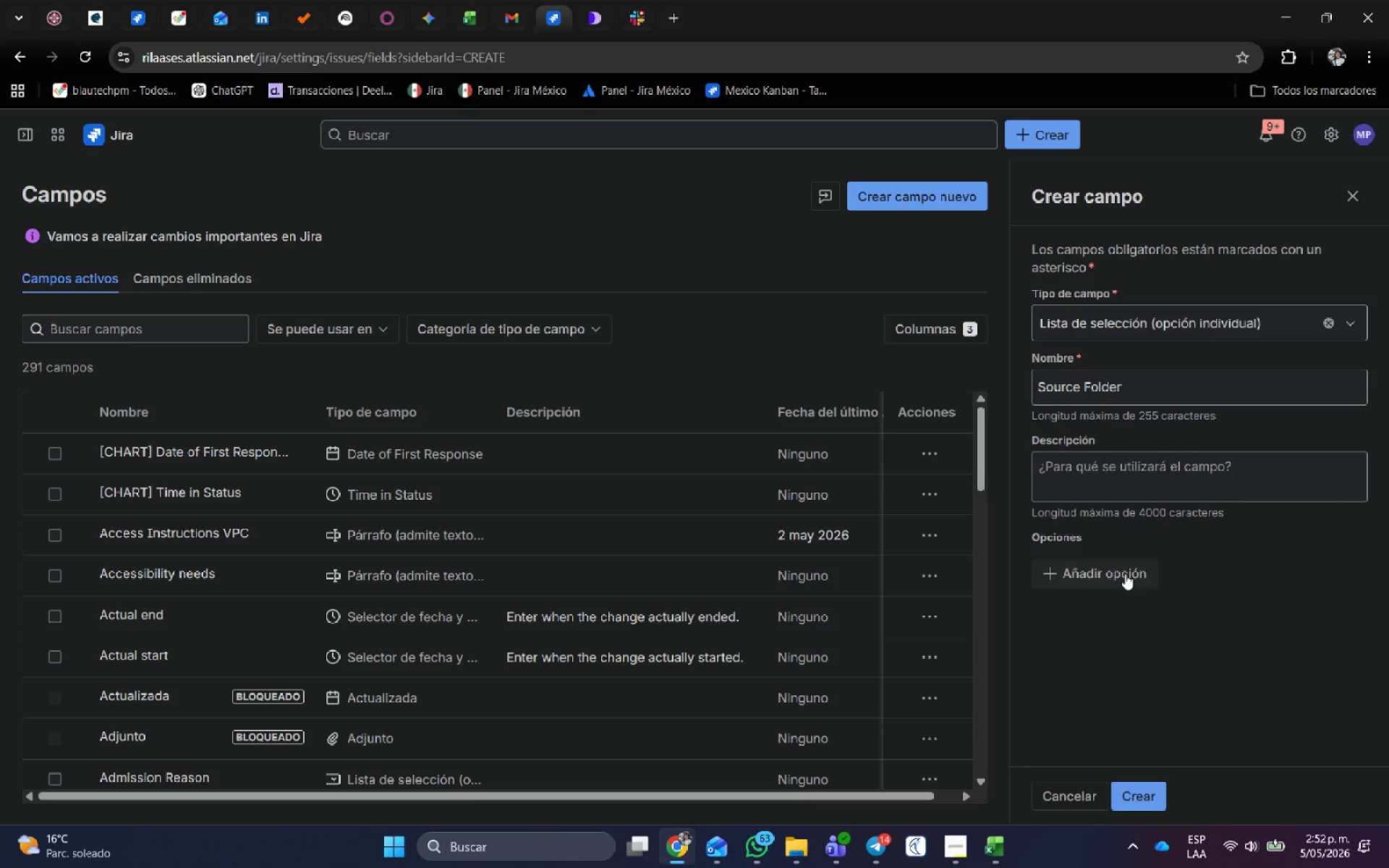 
double_click([1125, 574])
 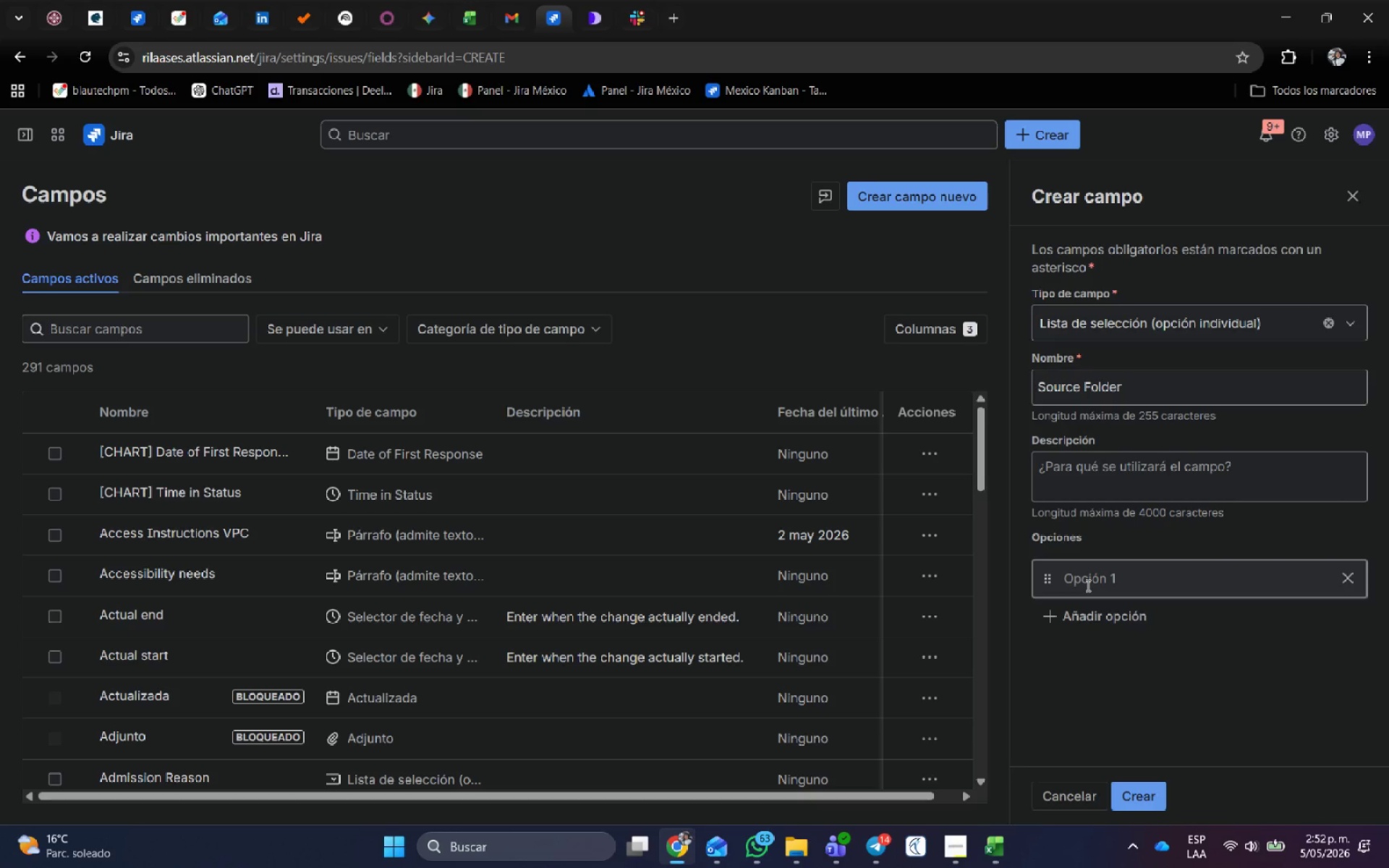 
left_click([1087, 585])
 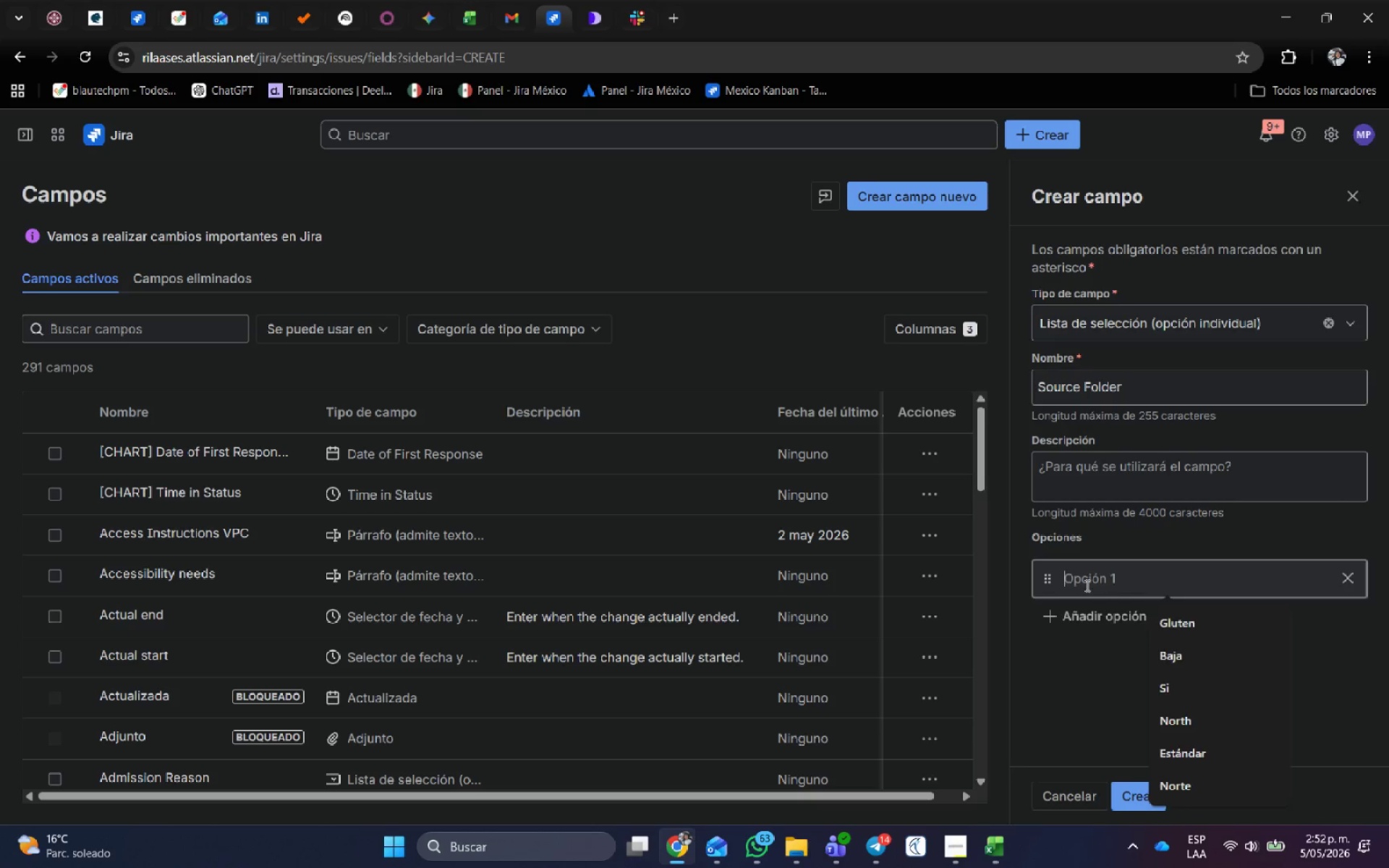 
key(Control+V)
 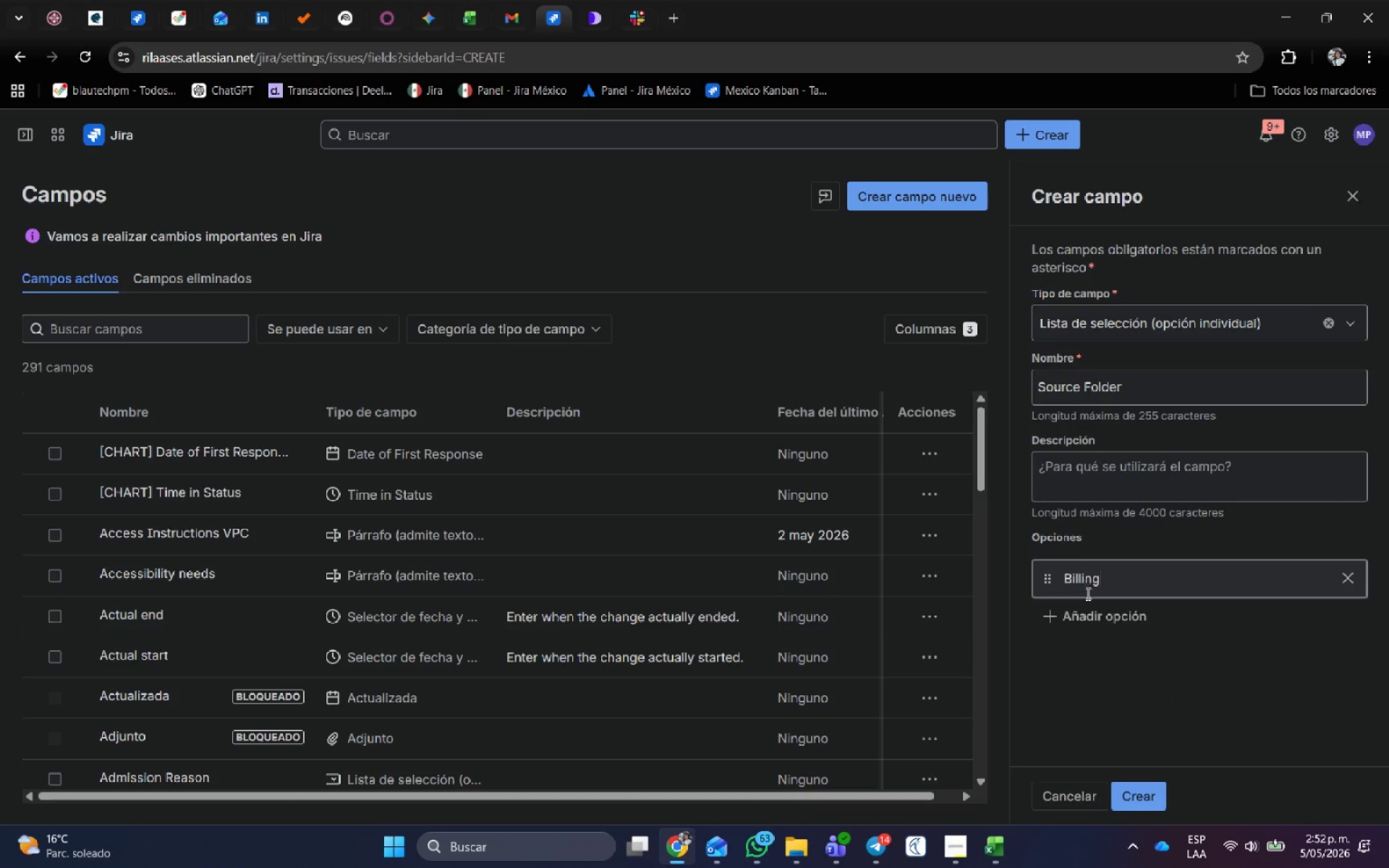 
key(Alt+Tab)
 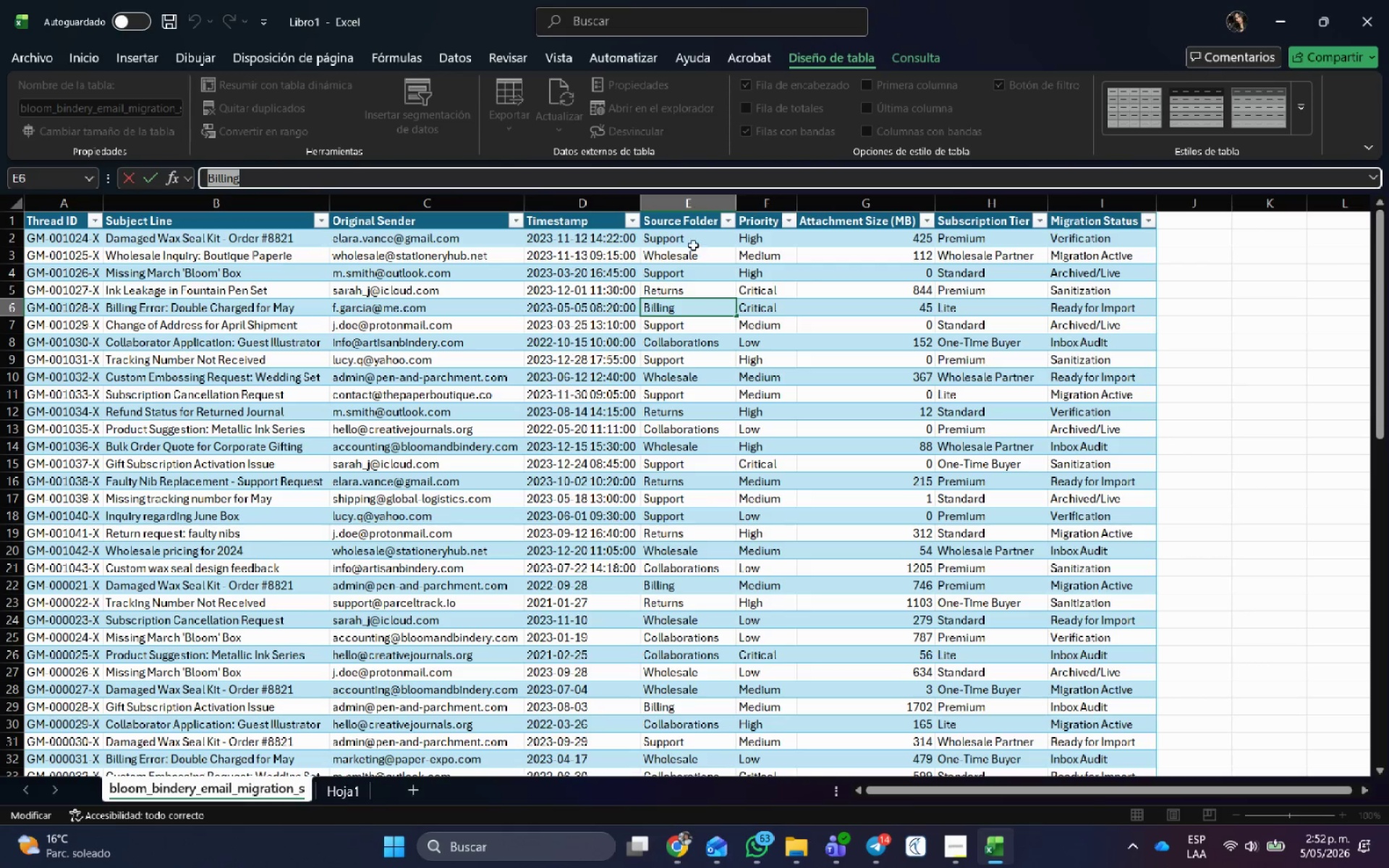 
left_click([692, 231])
 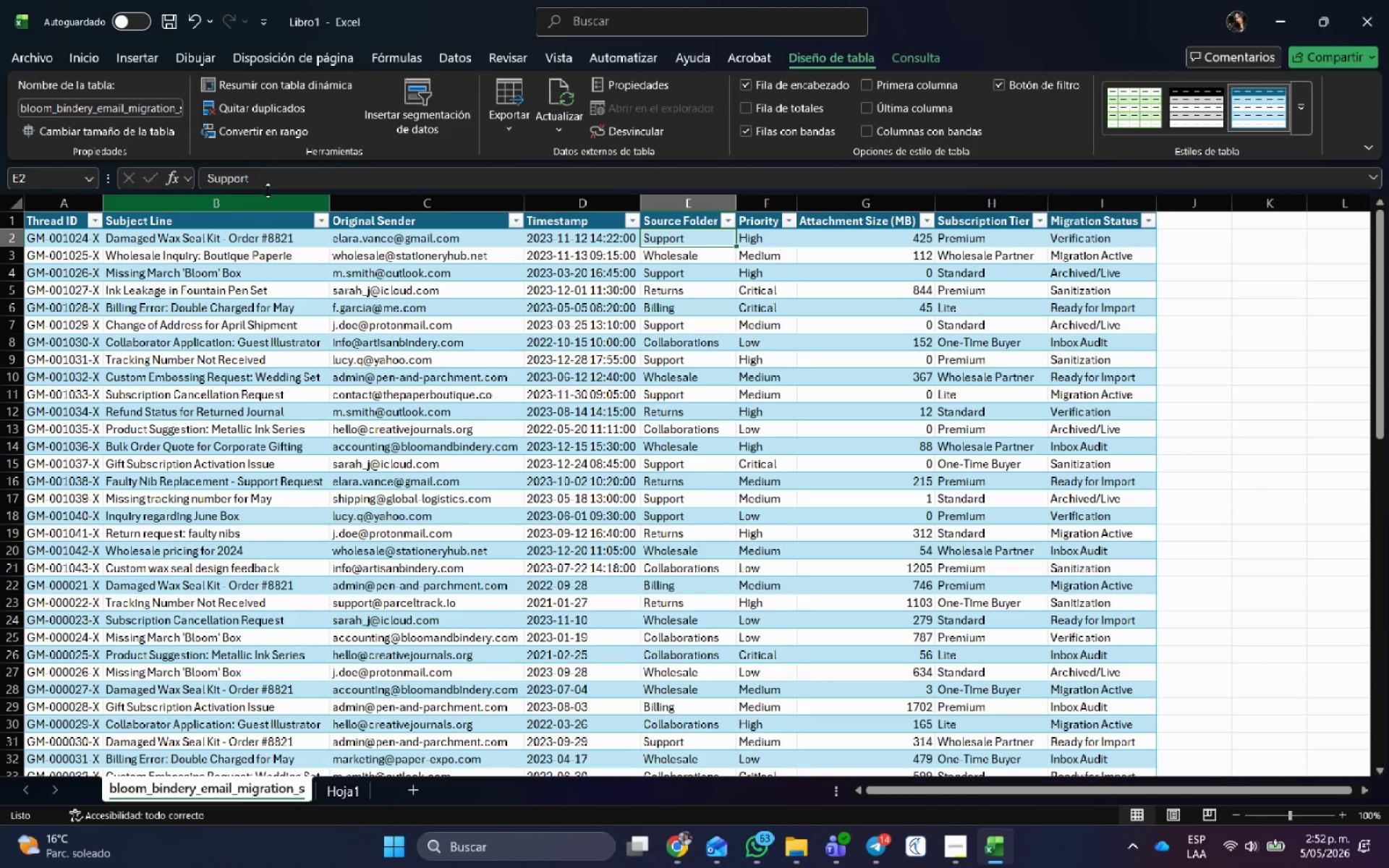 
left_click_drag(start_coordinate=[273, 182], to_coordinate=[86, 169])
 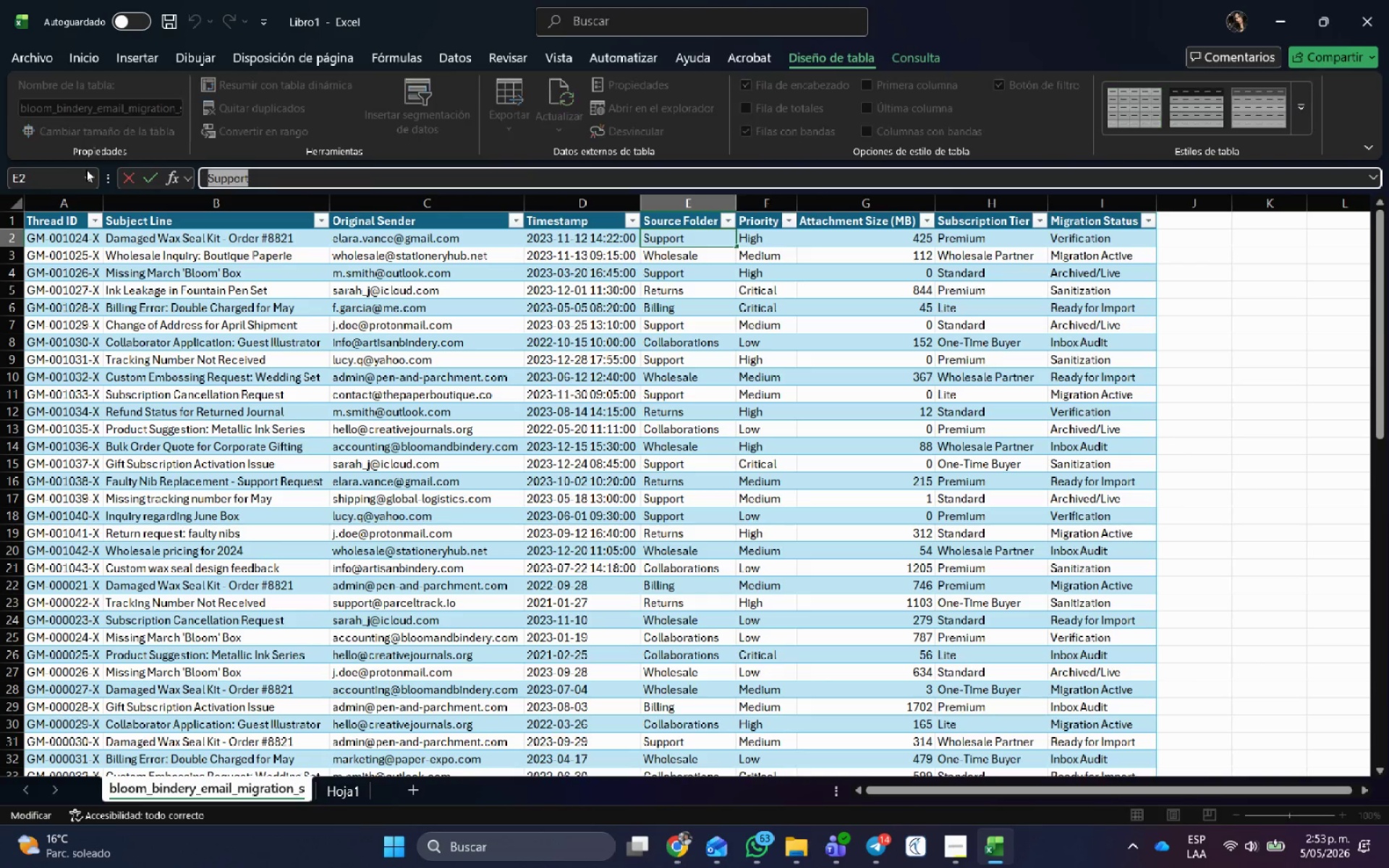 
key(Control+C)
 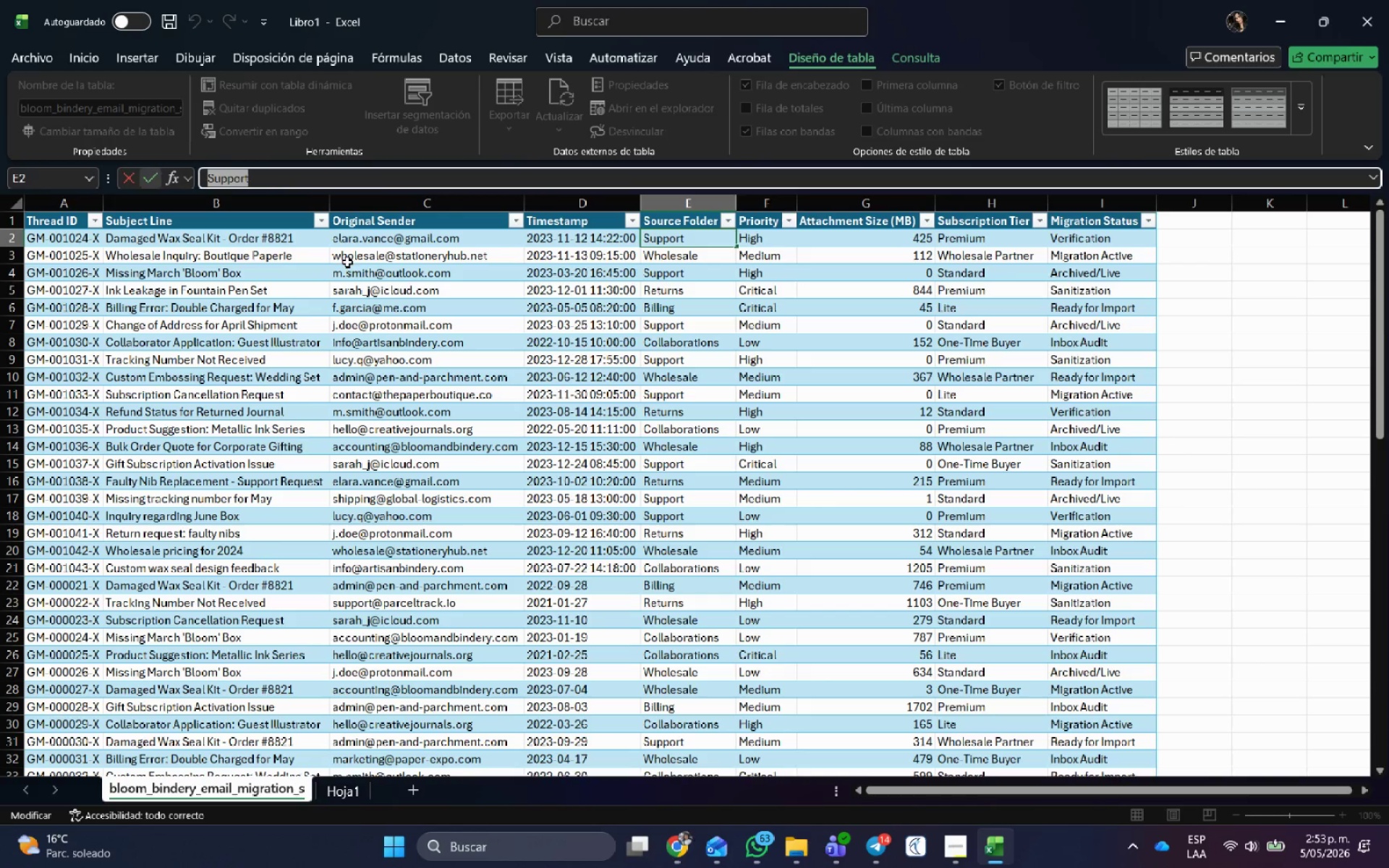 
key(Alt+AltLeft)
 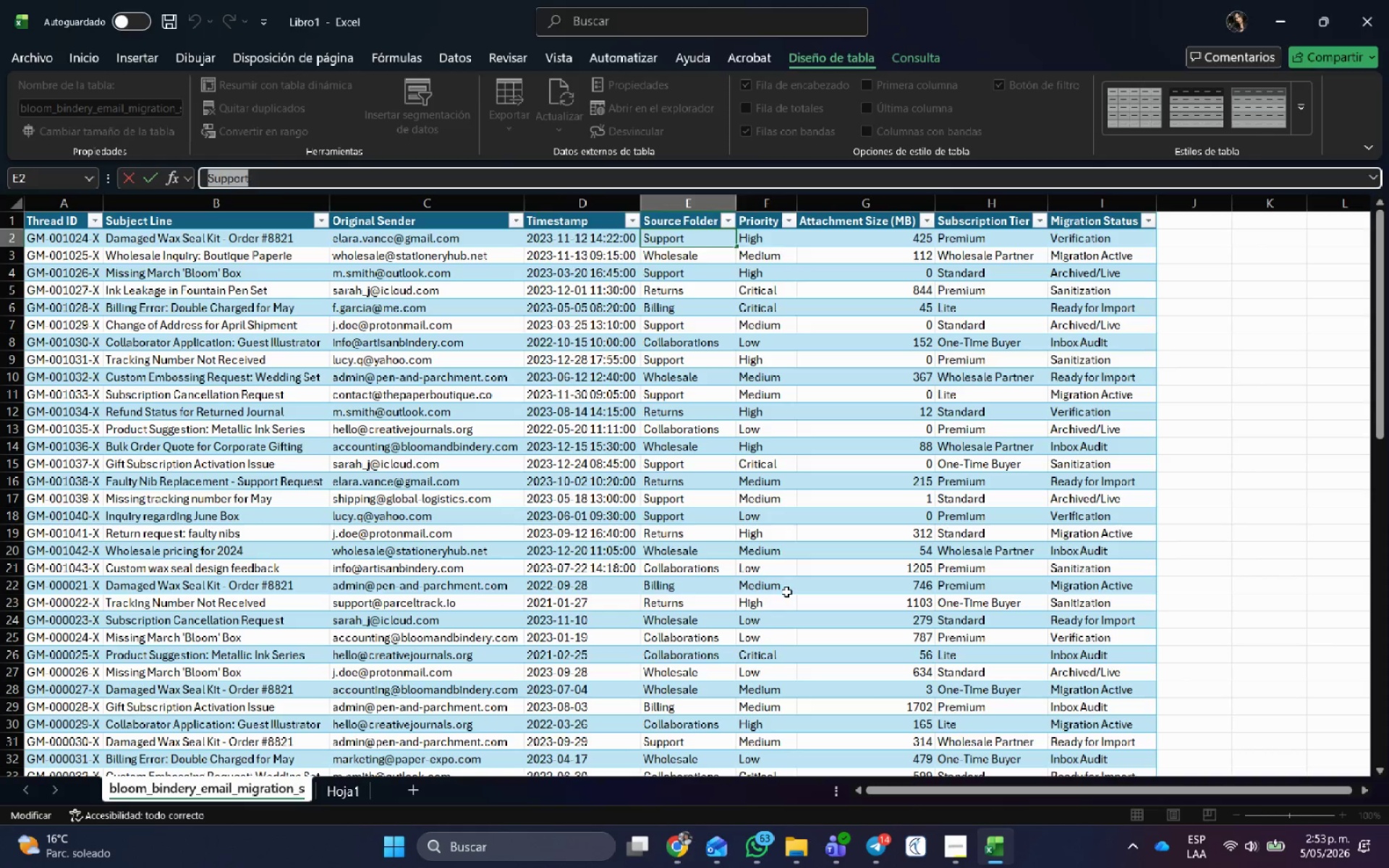 
key(Alt+Tab)
 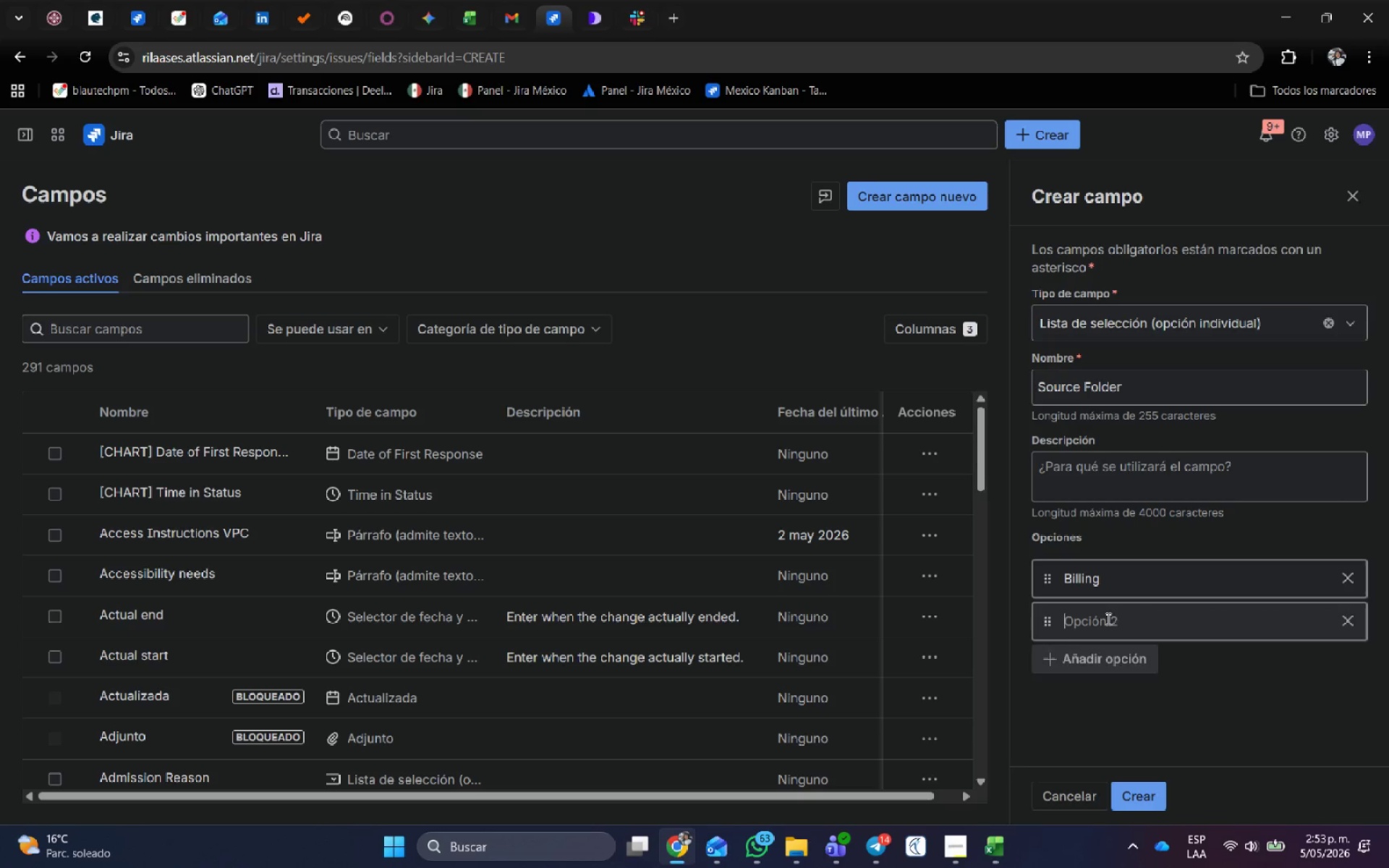 
left_click([1110, 618])
 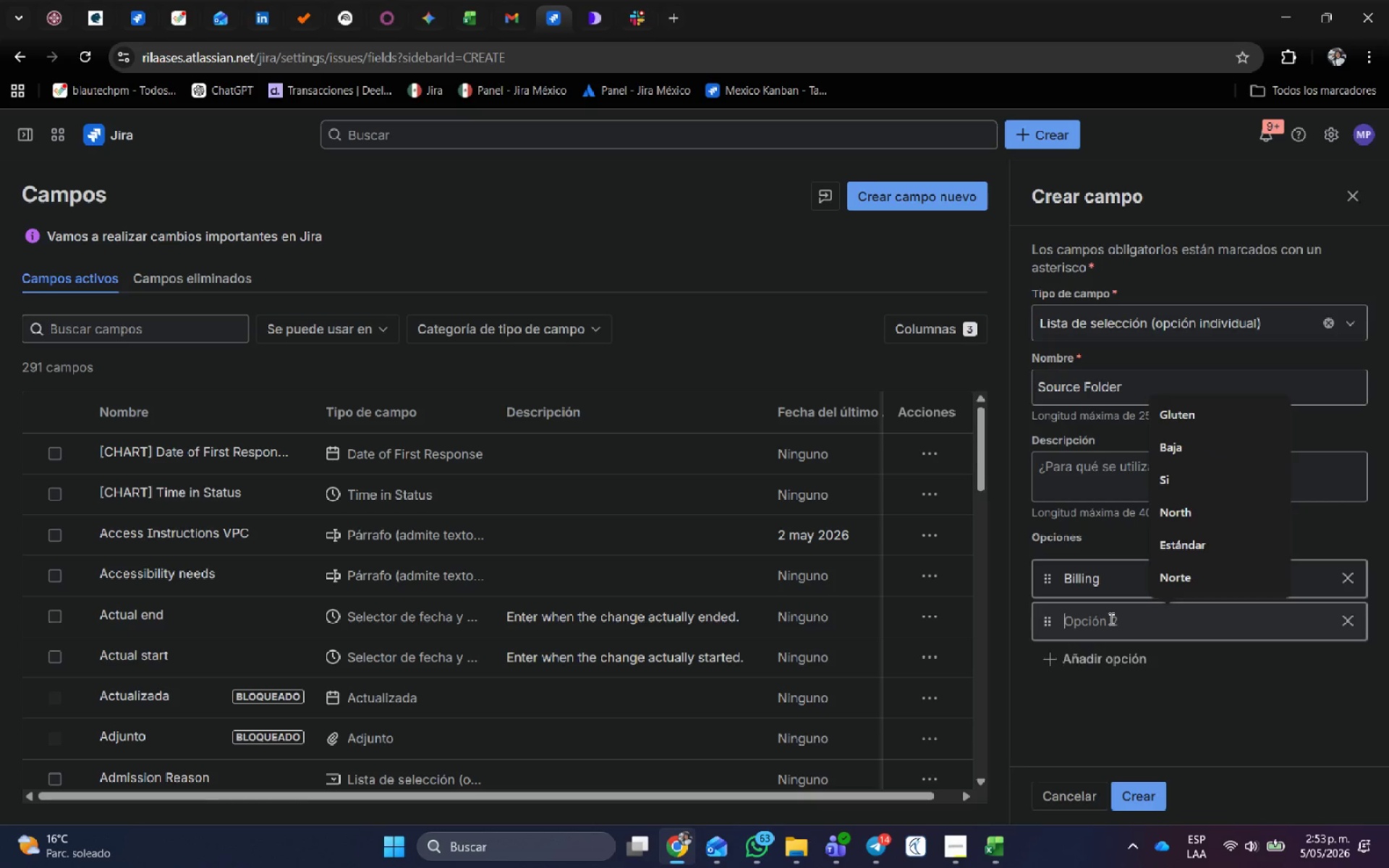 
key(Control+ControlLeft)
 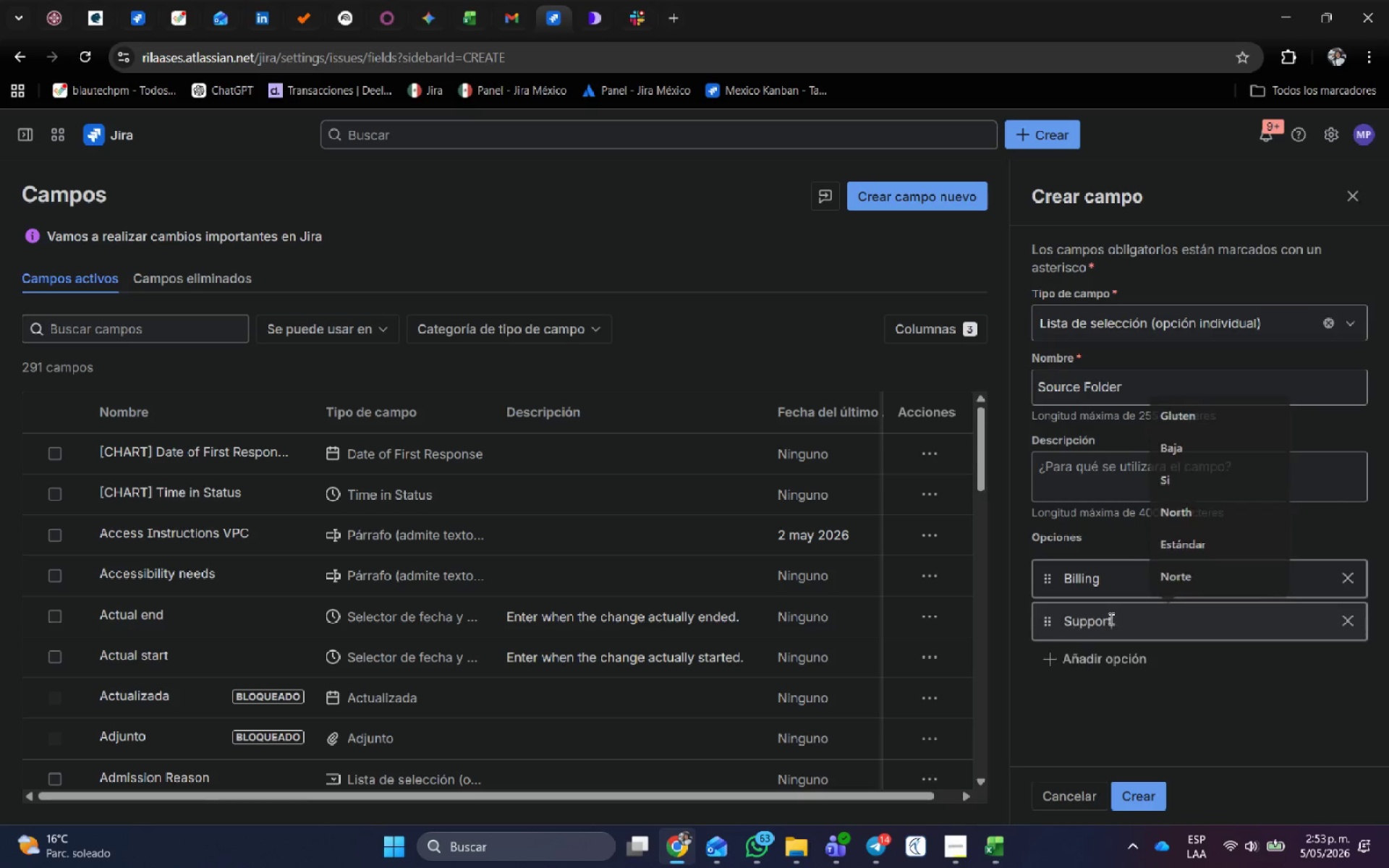 
key(Control+V)
 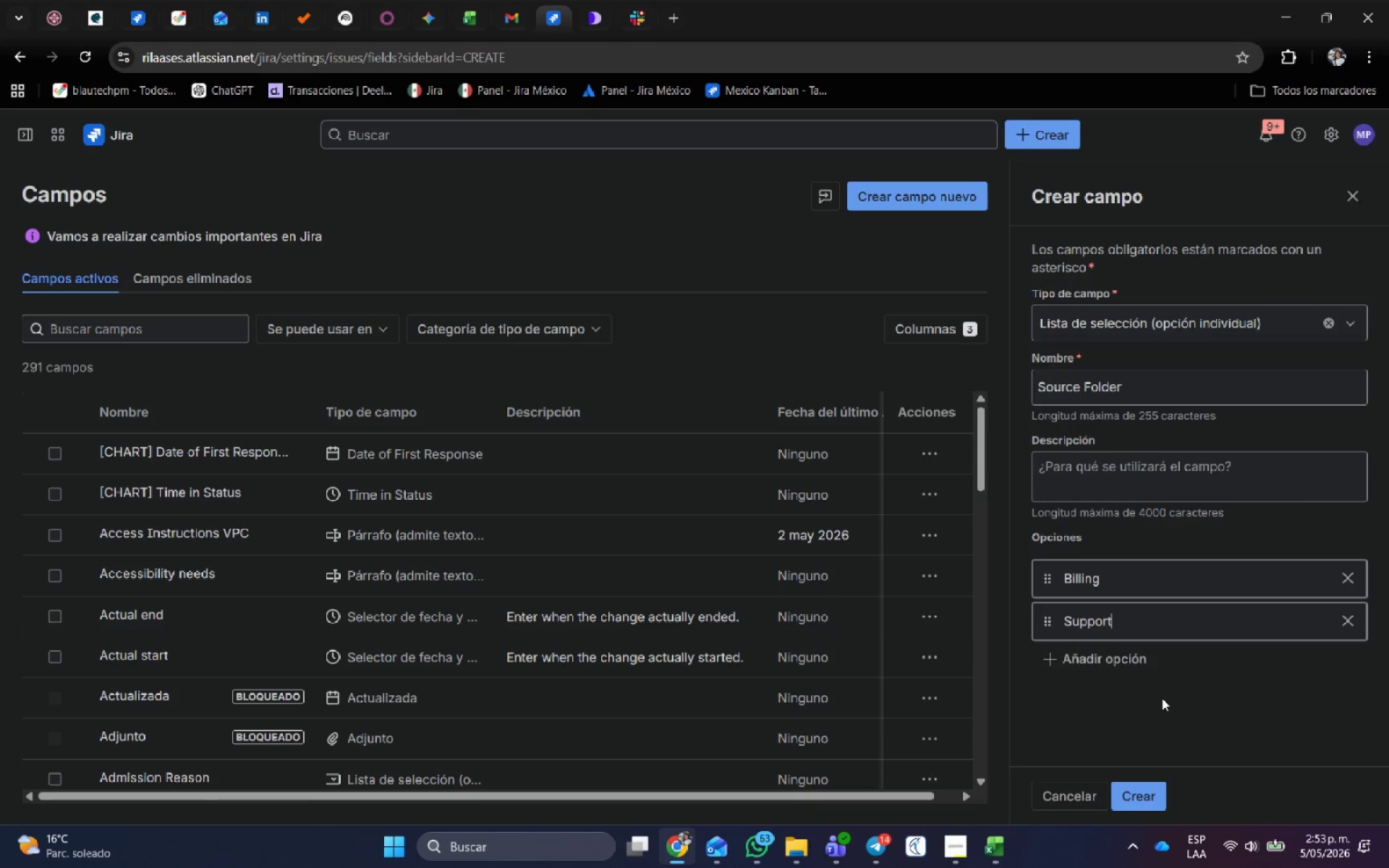 
left_click([1162, 698])
 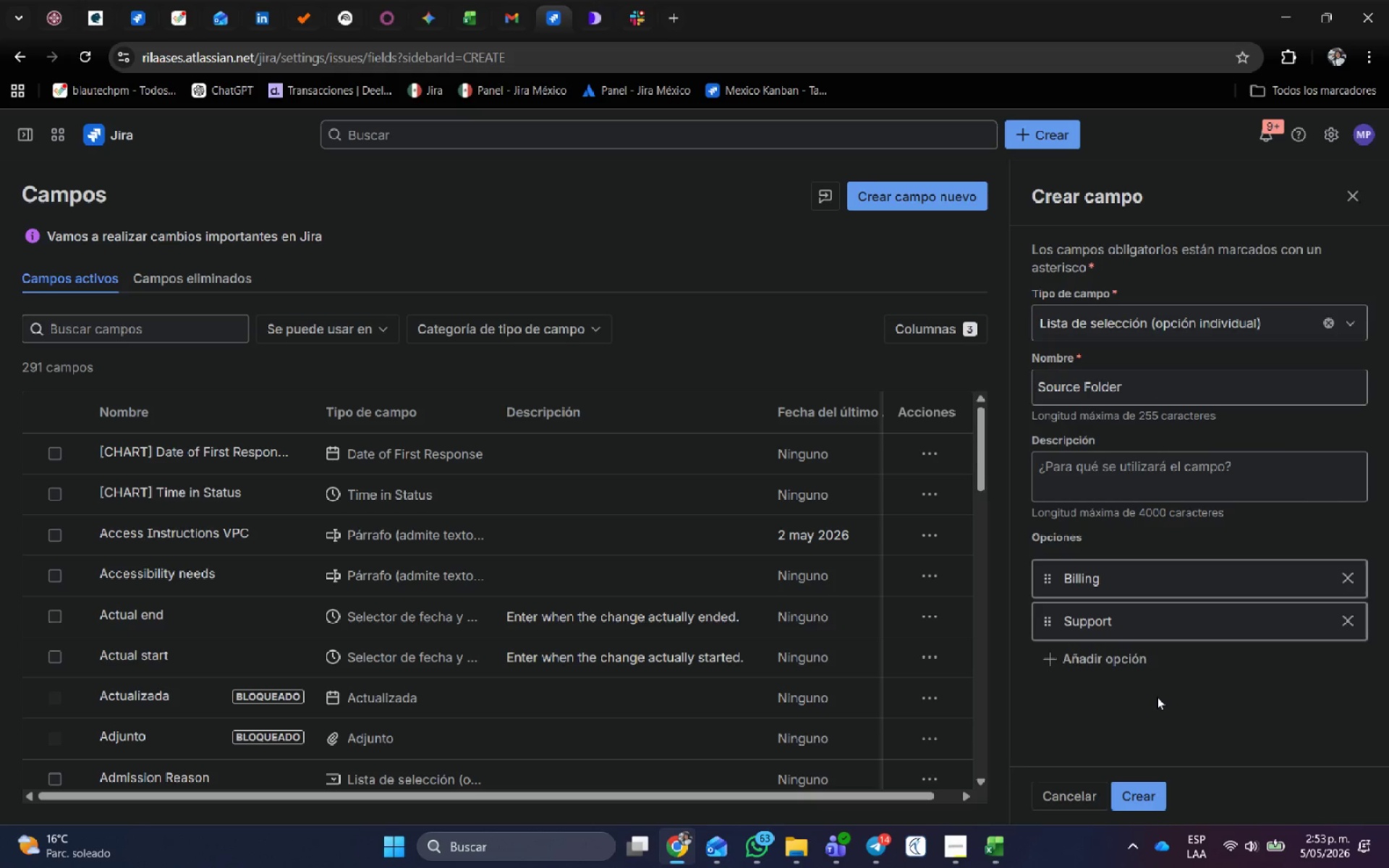 
key(Alt+AltLeft)
 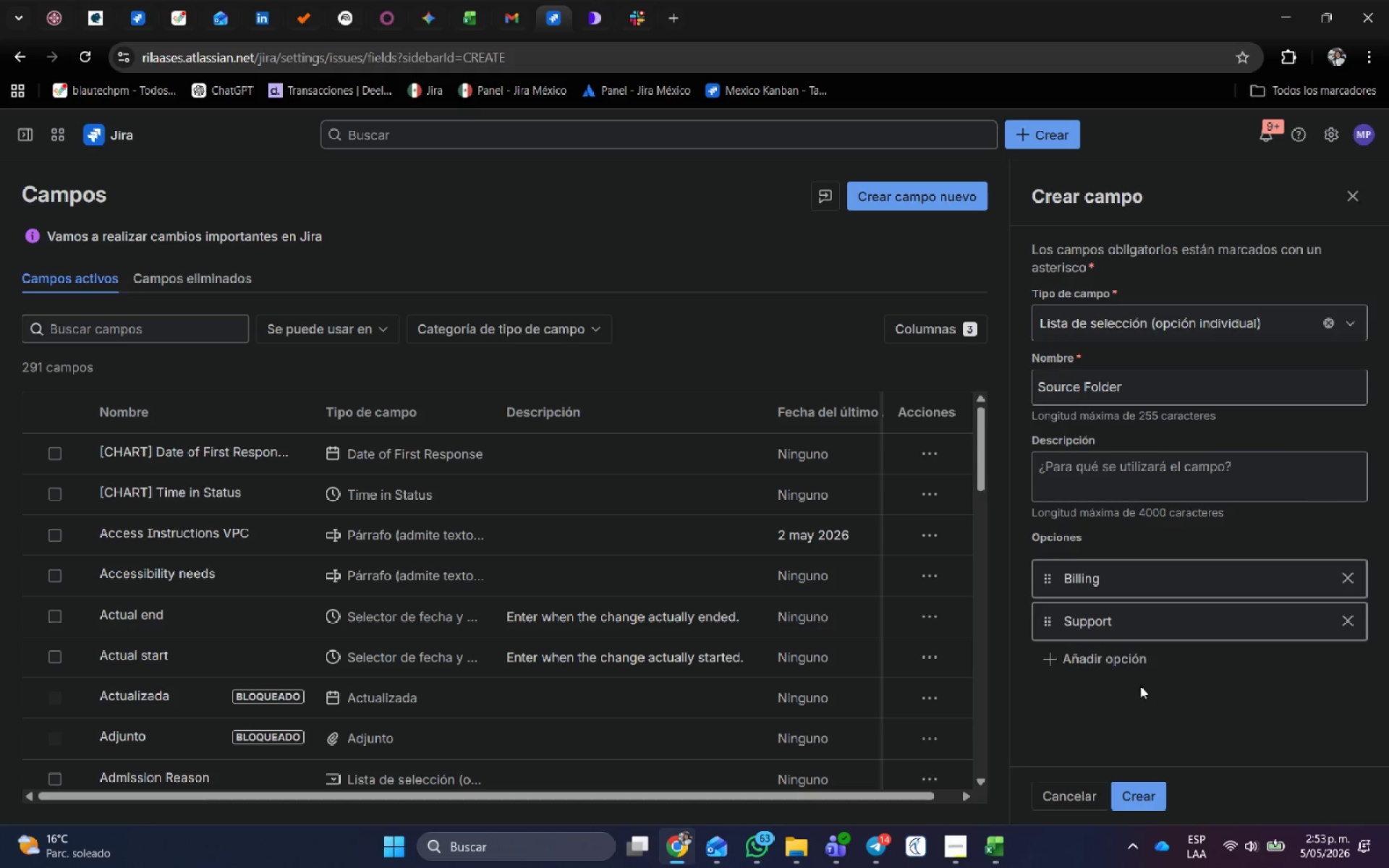 
key(Alt+Tab)
 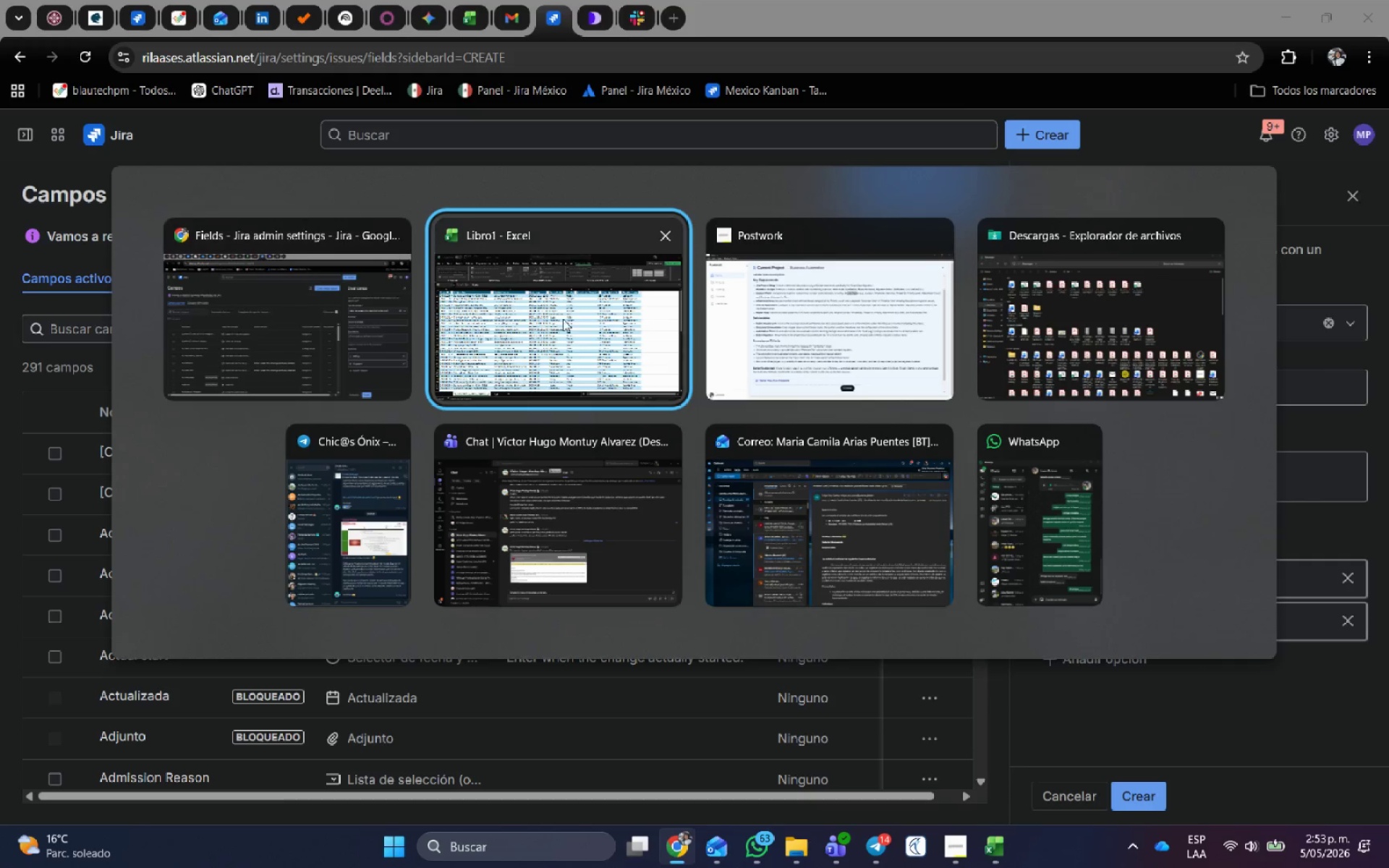 
left_click([596, 331])
 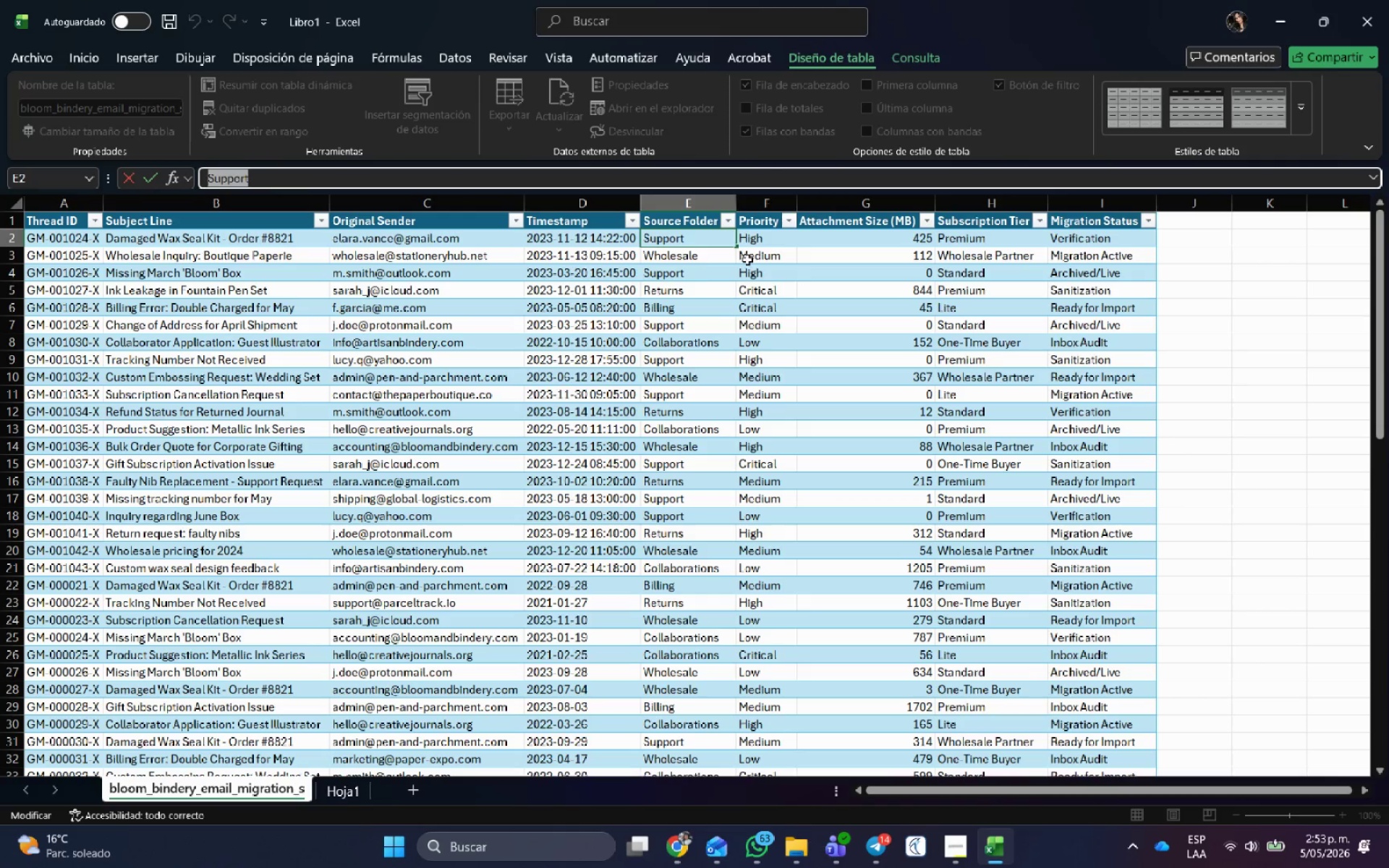 
left_click([696, 255])
 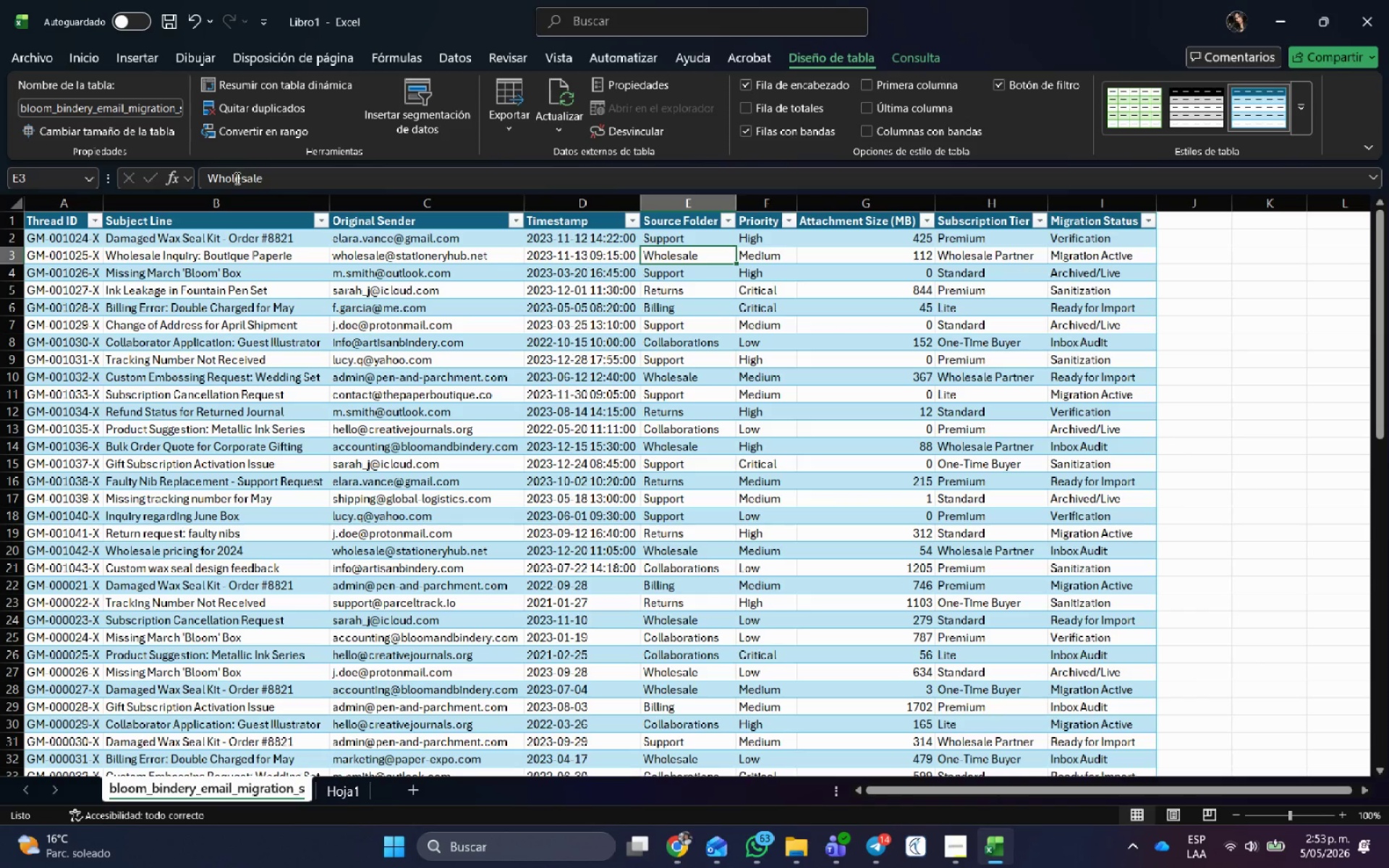 
double_click([236, 178])
 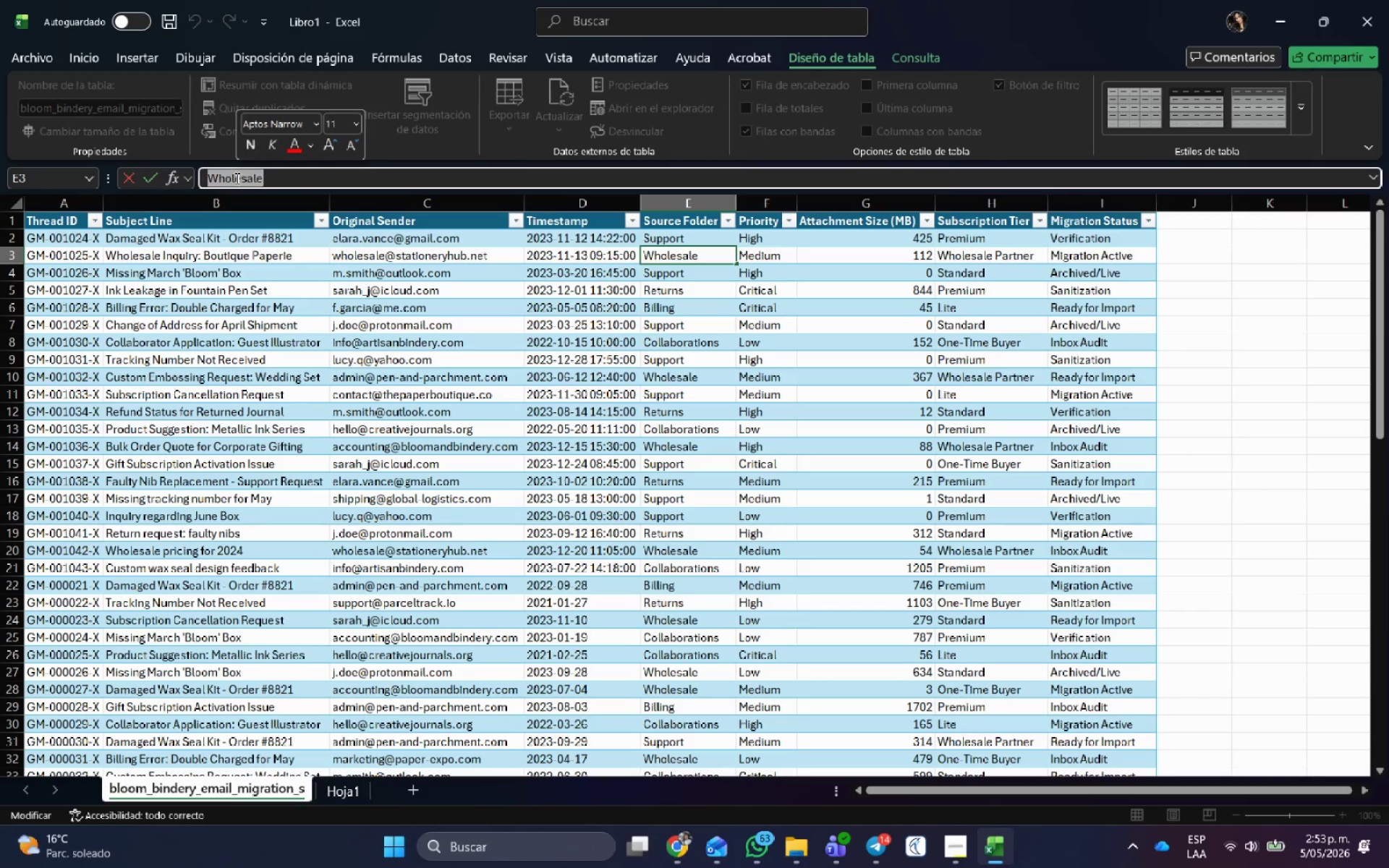 
key(Control+C)
 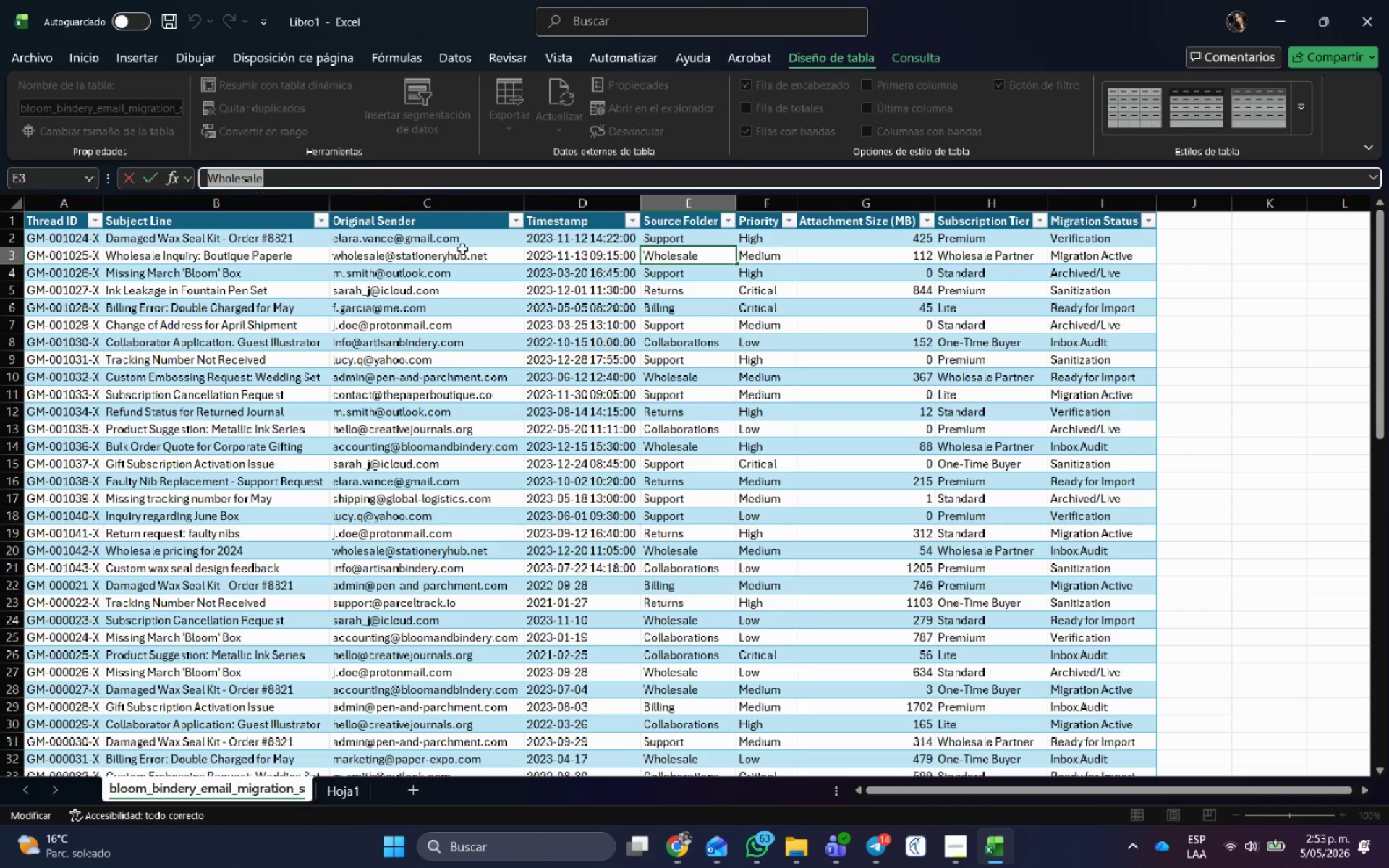 
key(Alt+AltLeft)
 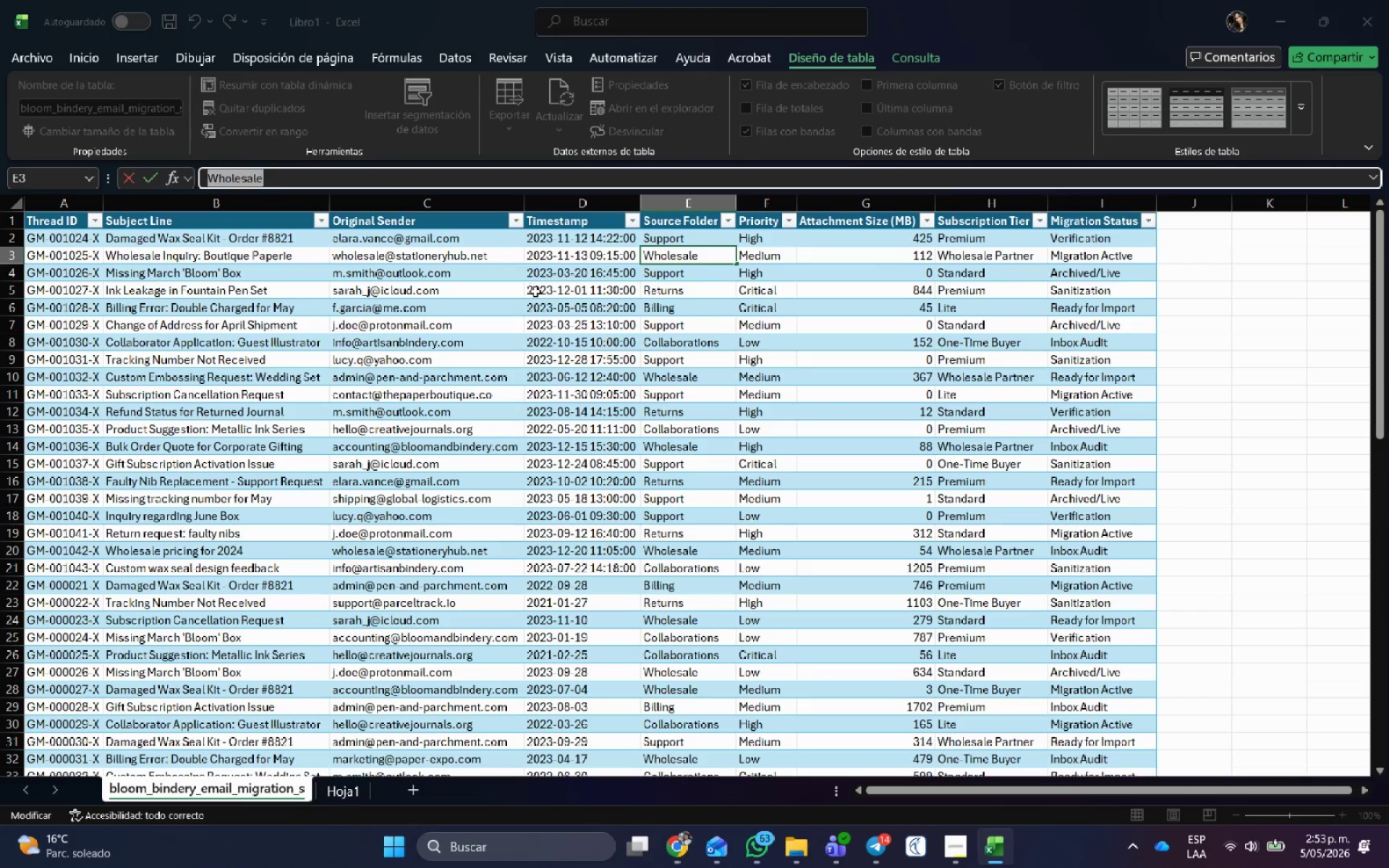 
key(Alt+Tab)
 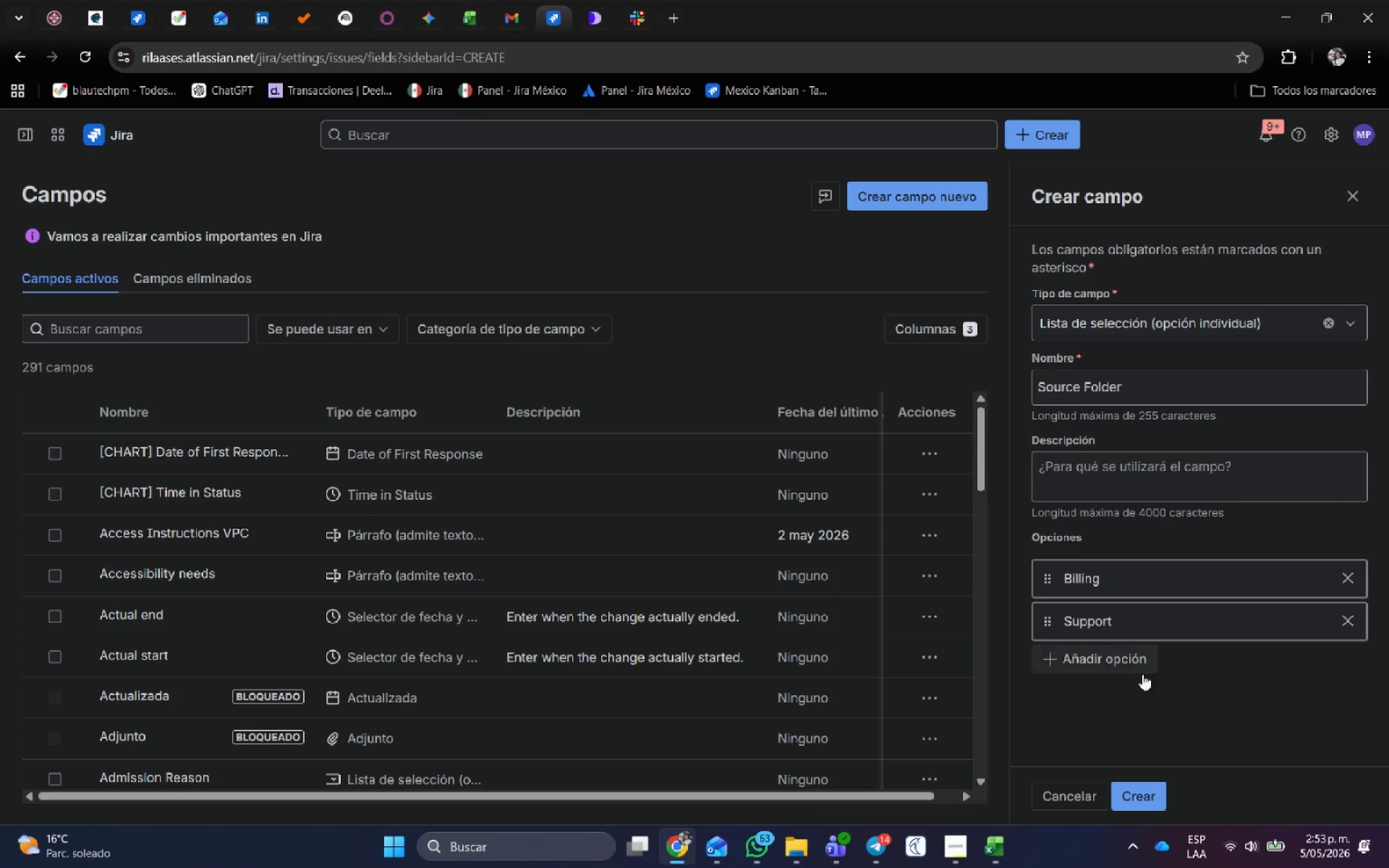 
left_click([1127, 663])
 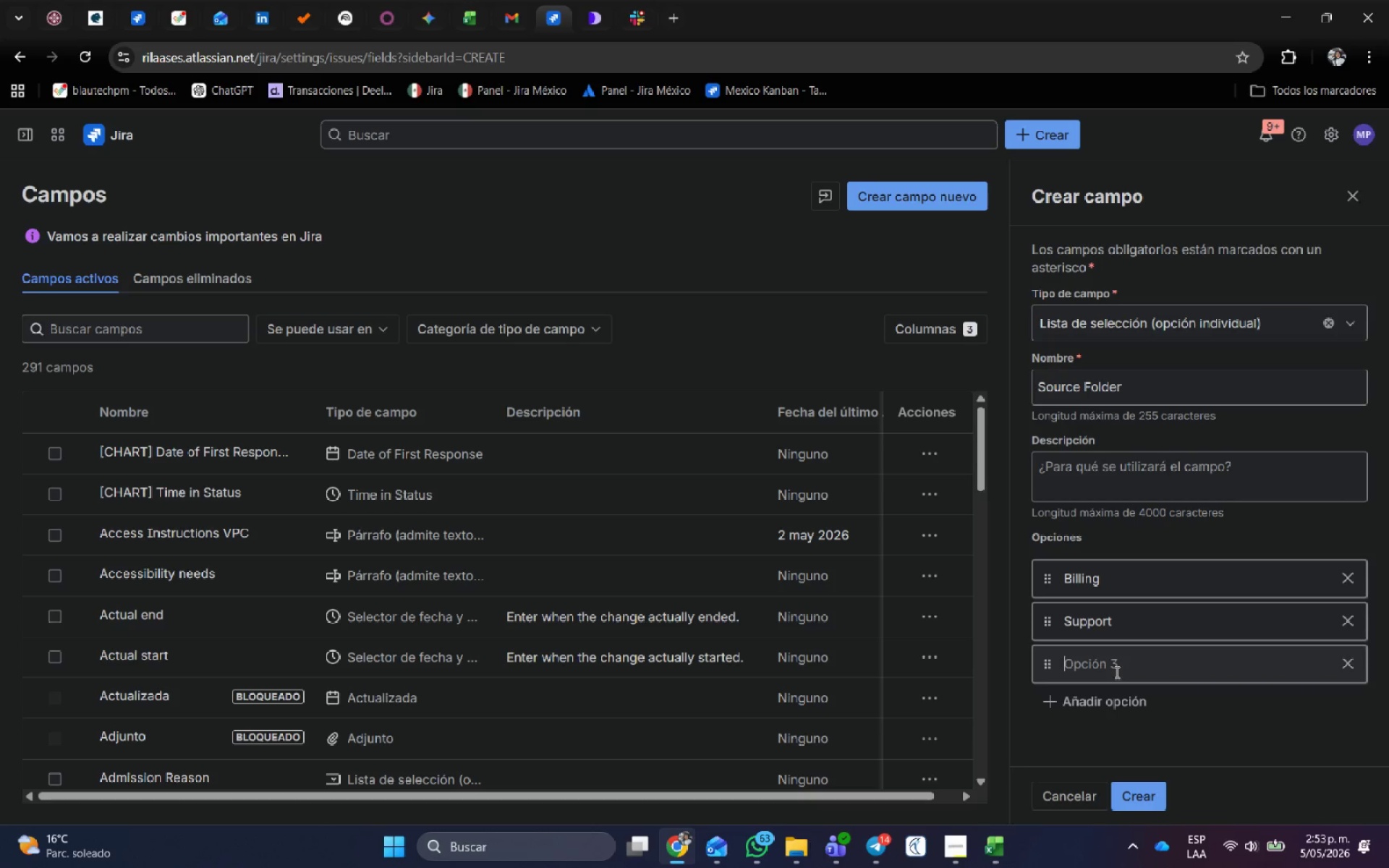 
left_click([1113, 665])
 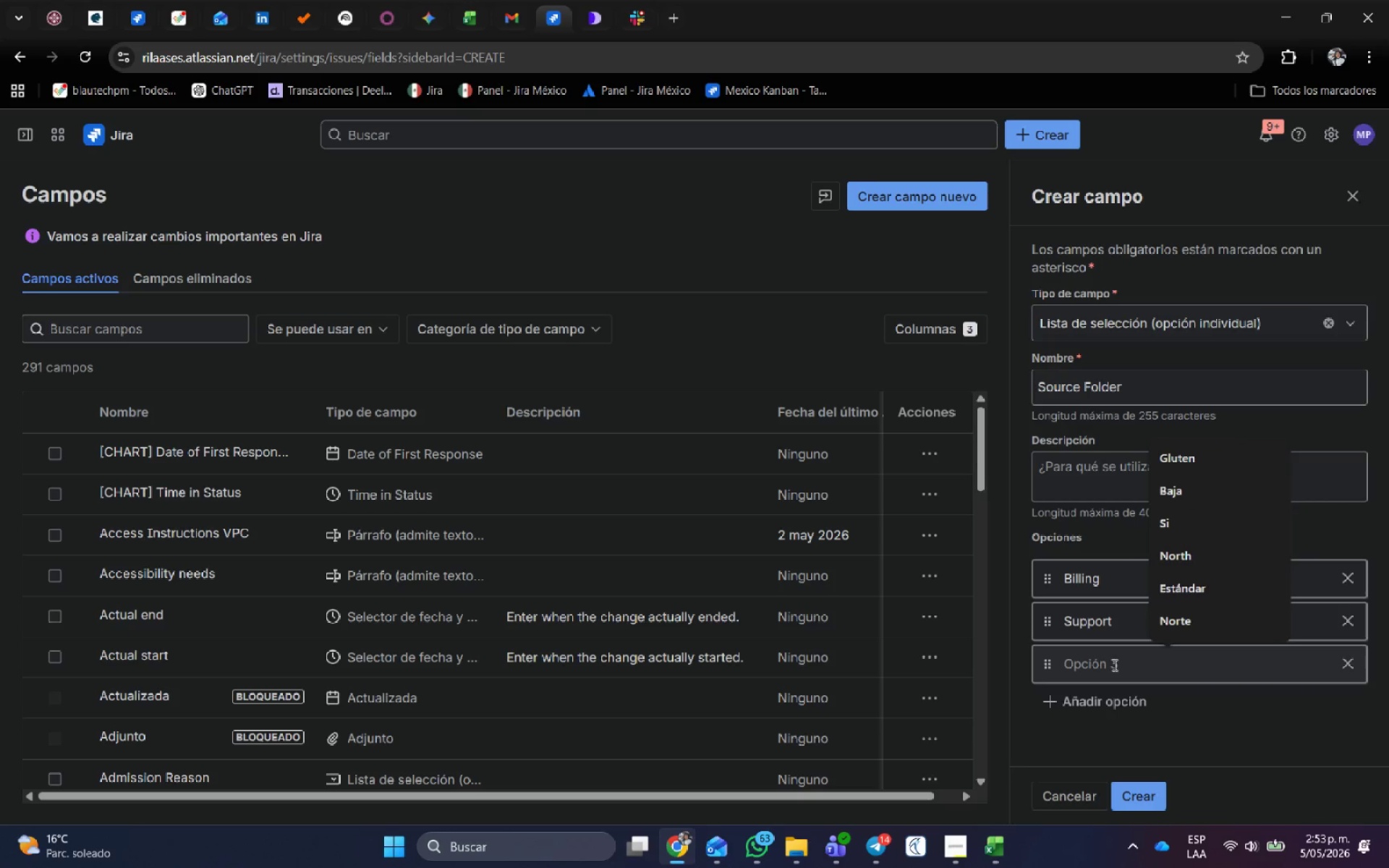 
key(Control+V)
 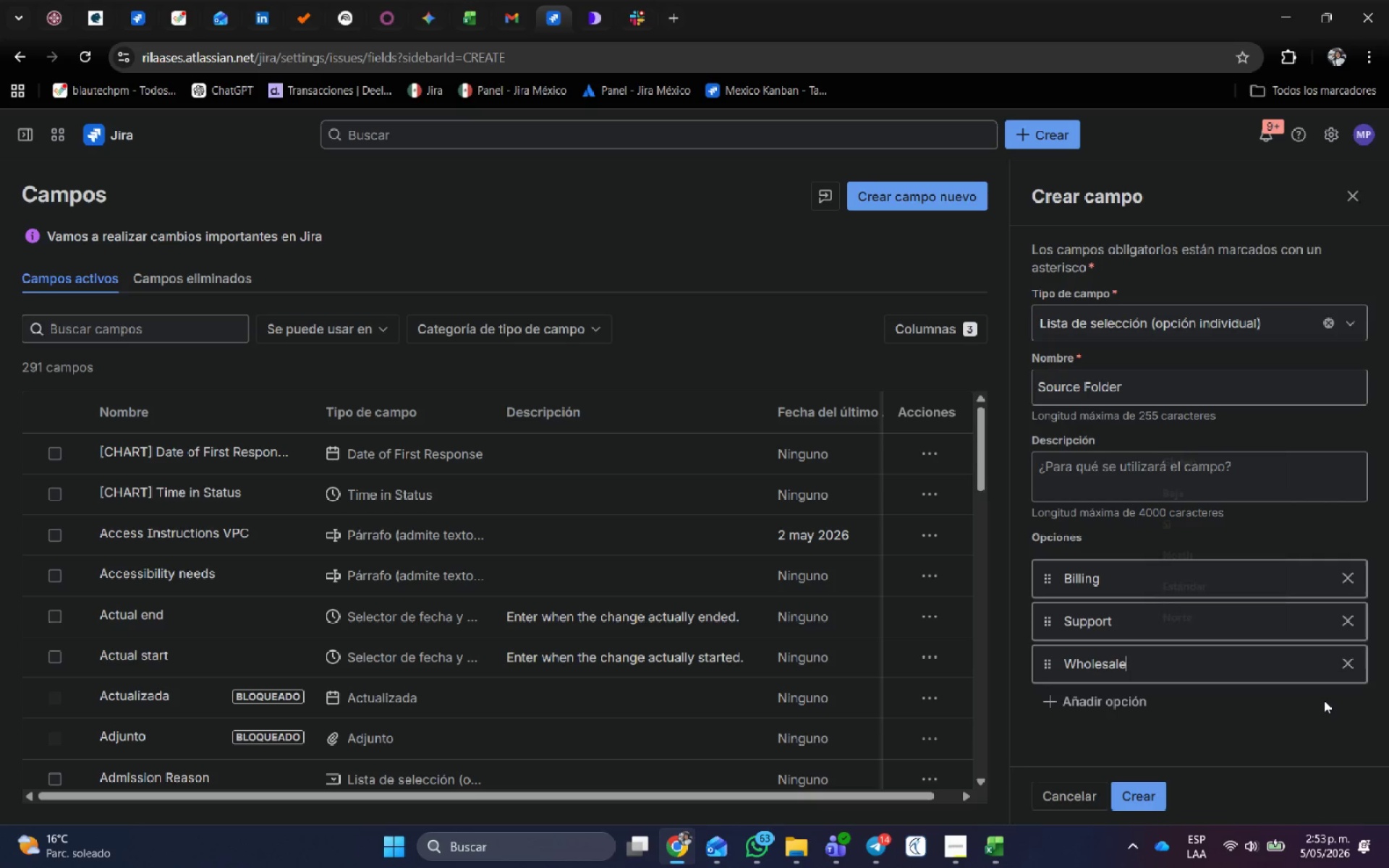 
key(Alt+AltLeft)
 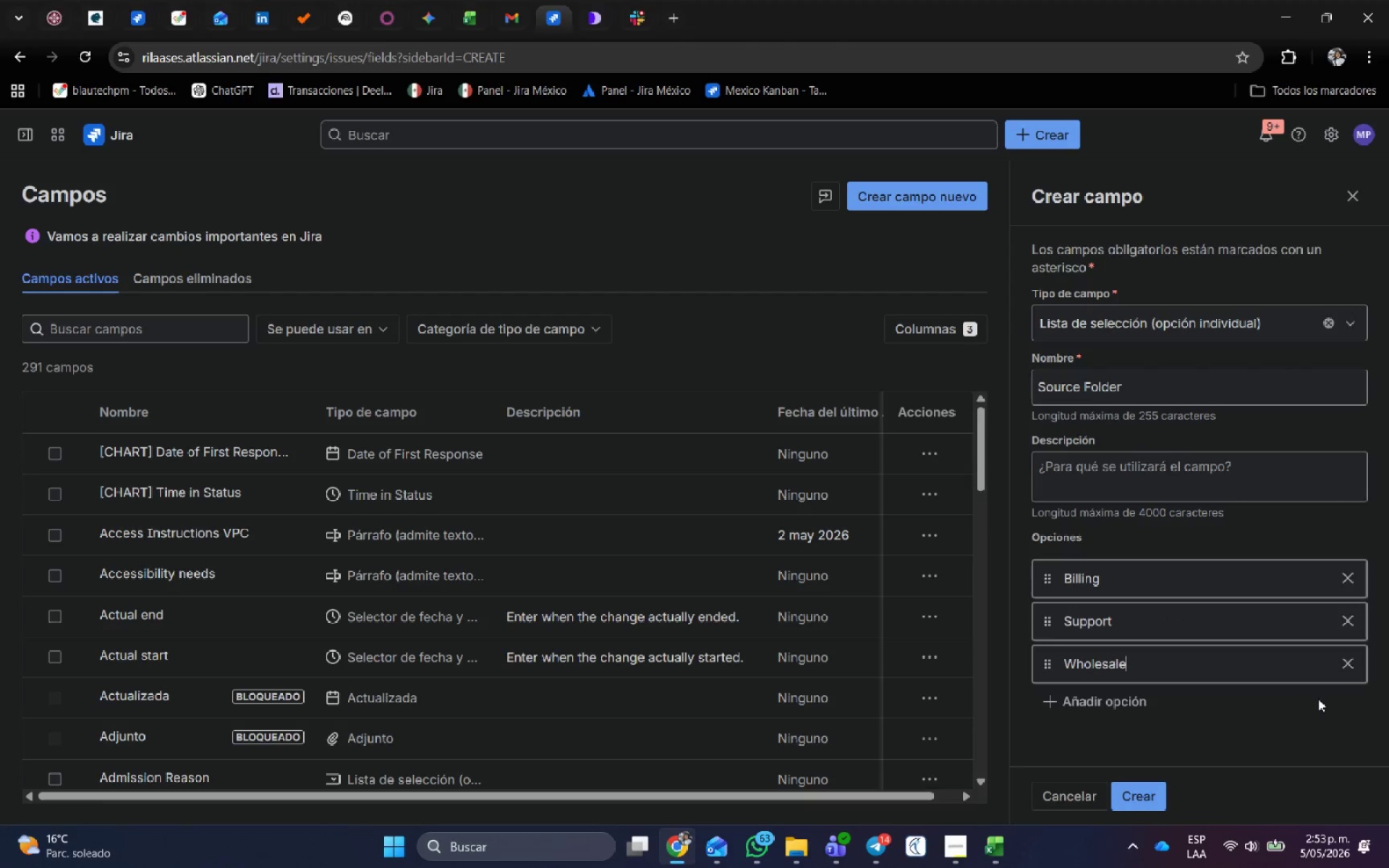 
key(Alt+Tab)
 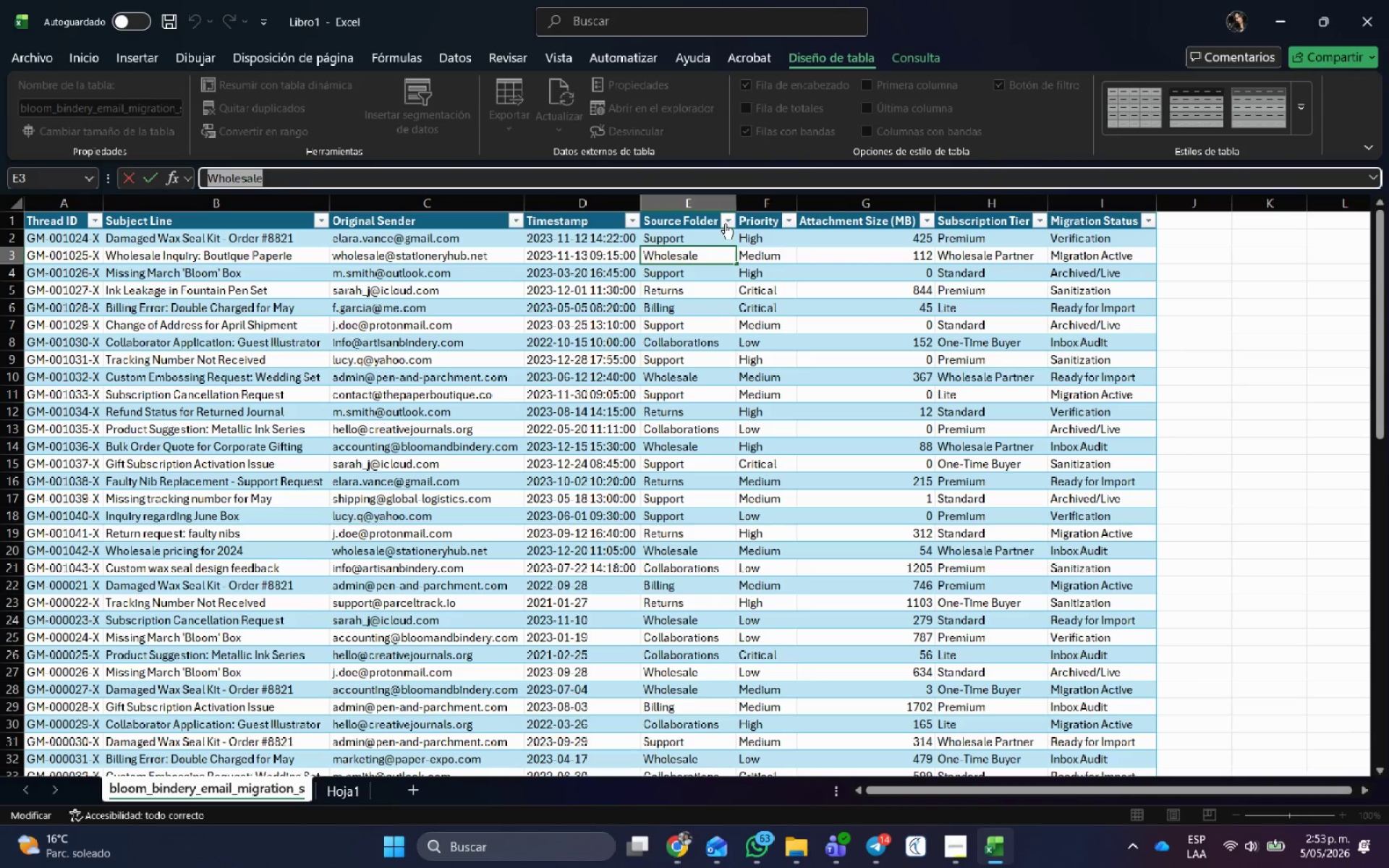 
left_click([727, 216])
 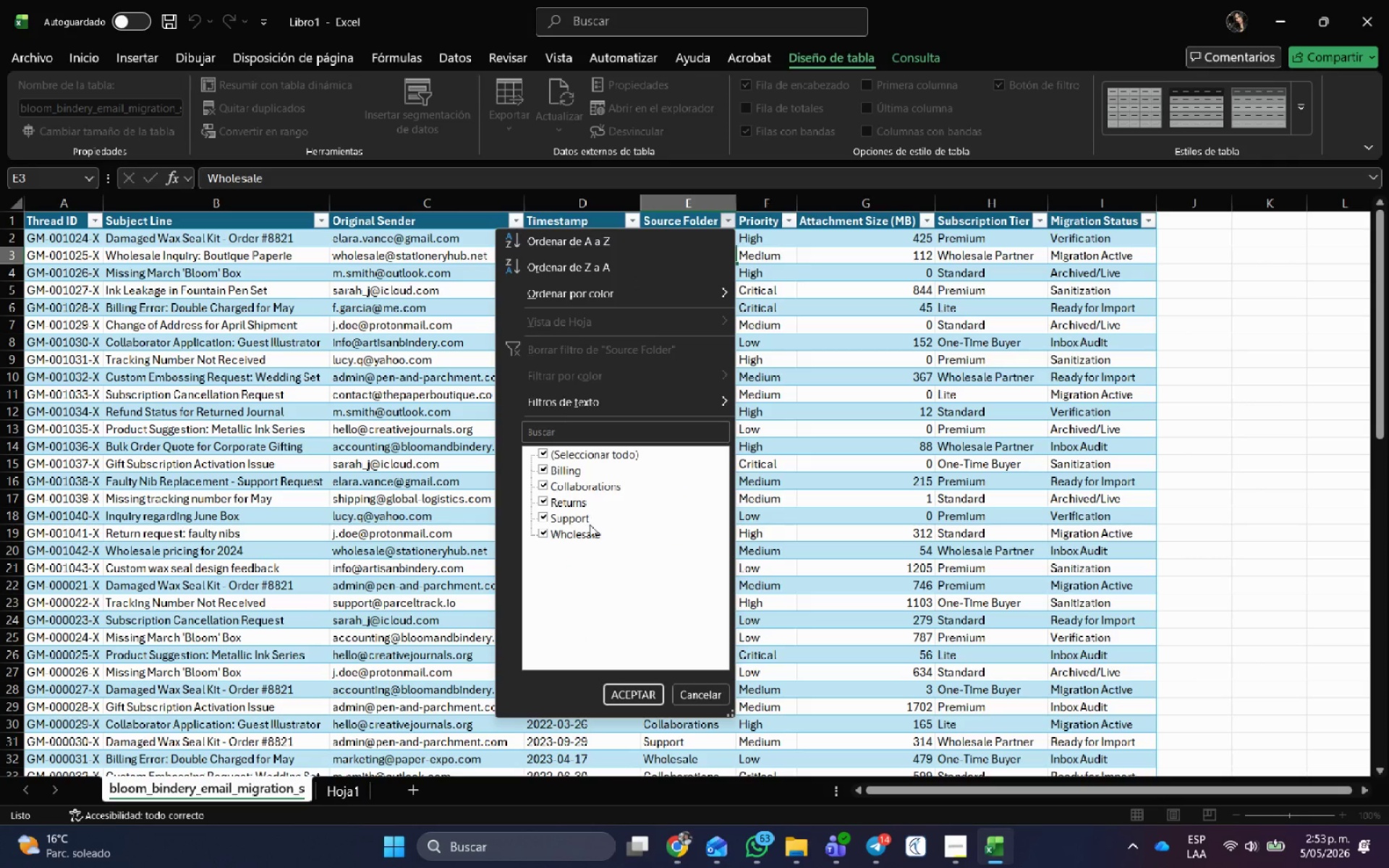 
key(Alt+AltLeft)
 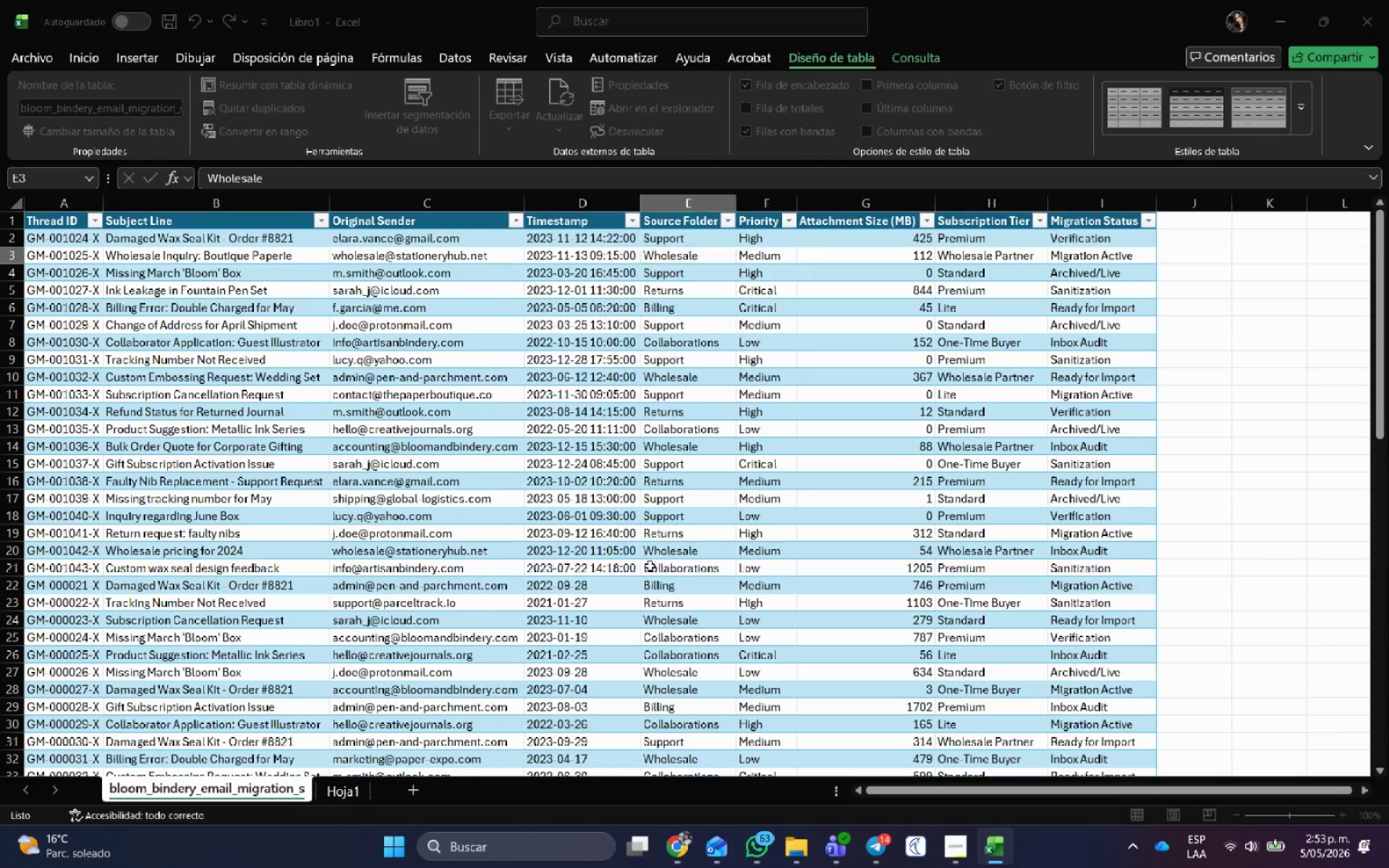 
key(Alt+Tab)
 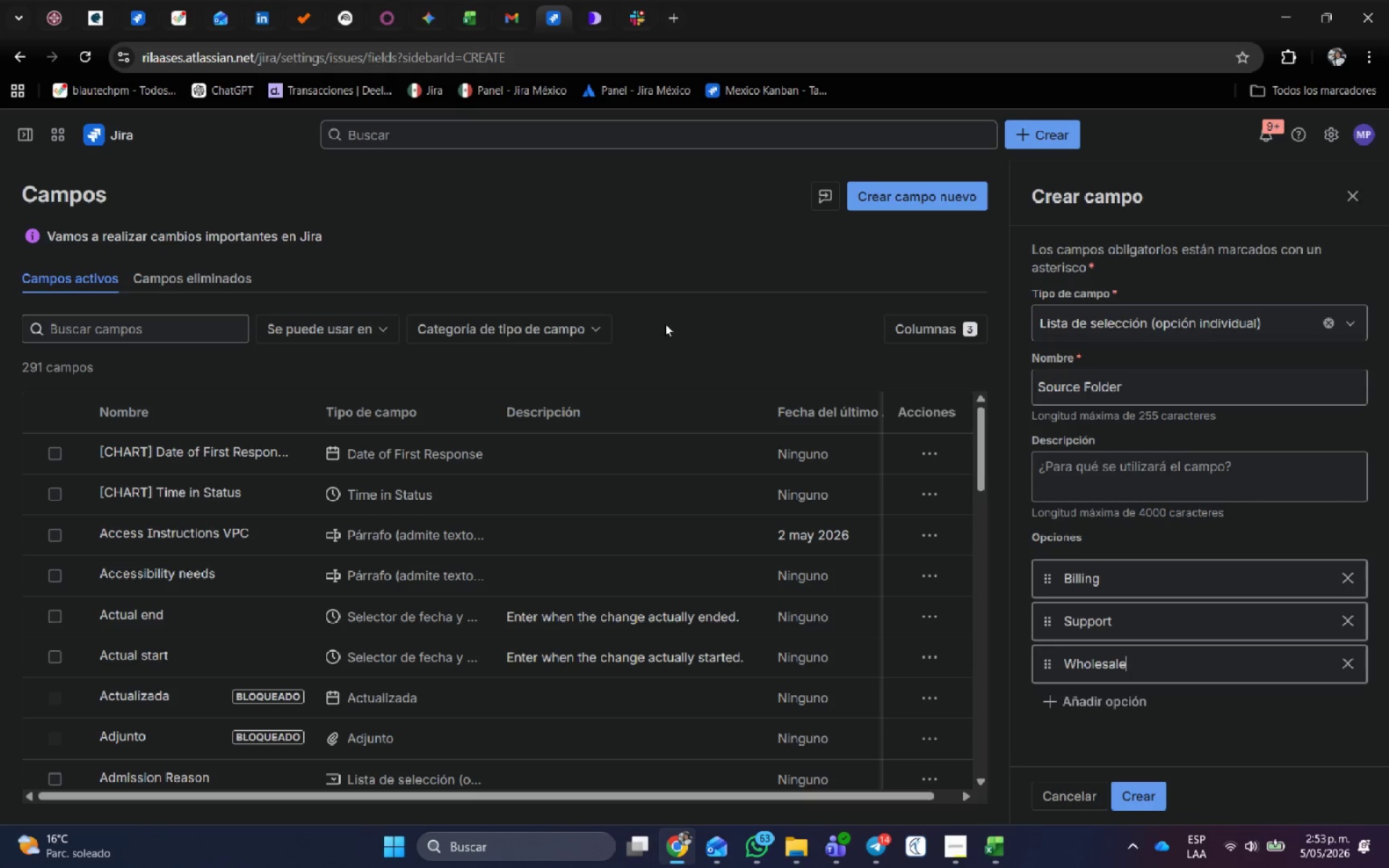 
key(Alt+AltLeft)
 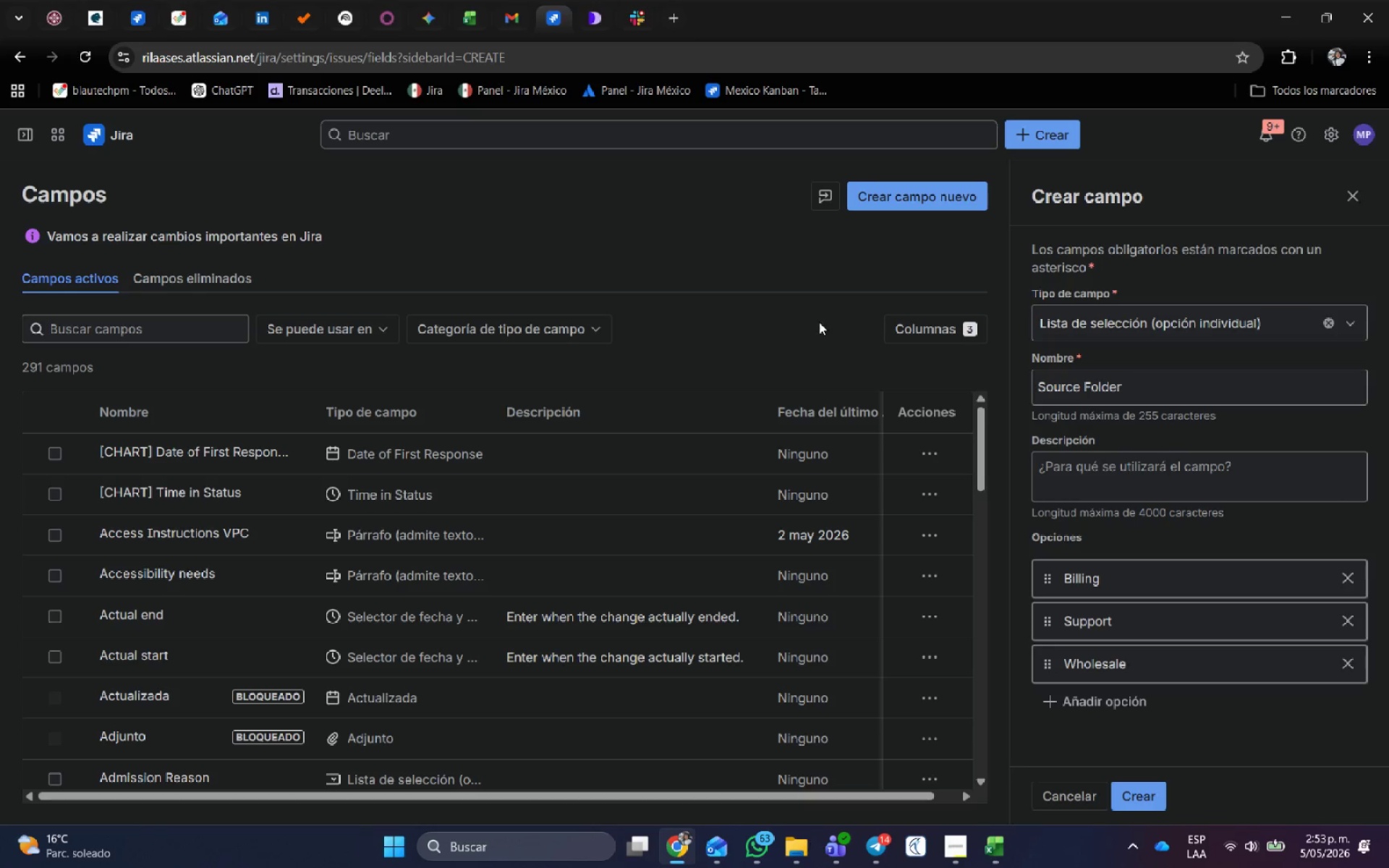 
key(Alt+Tab)
 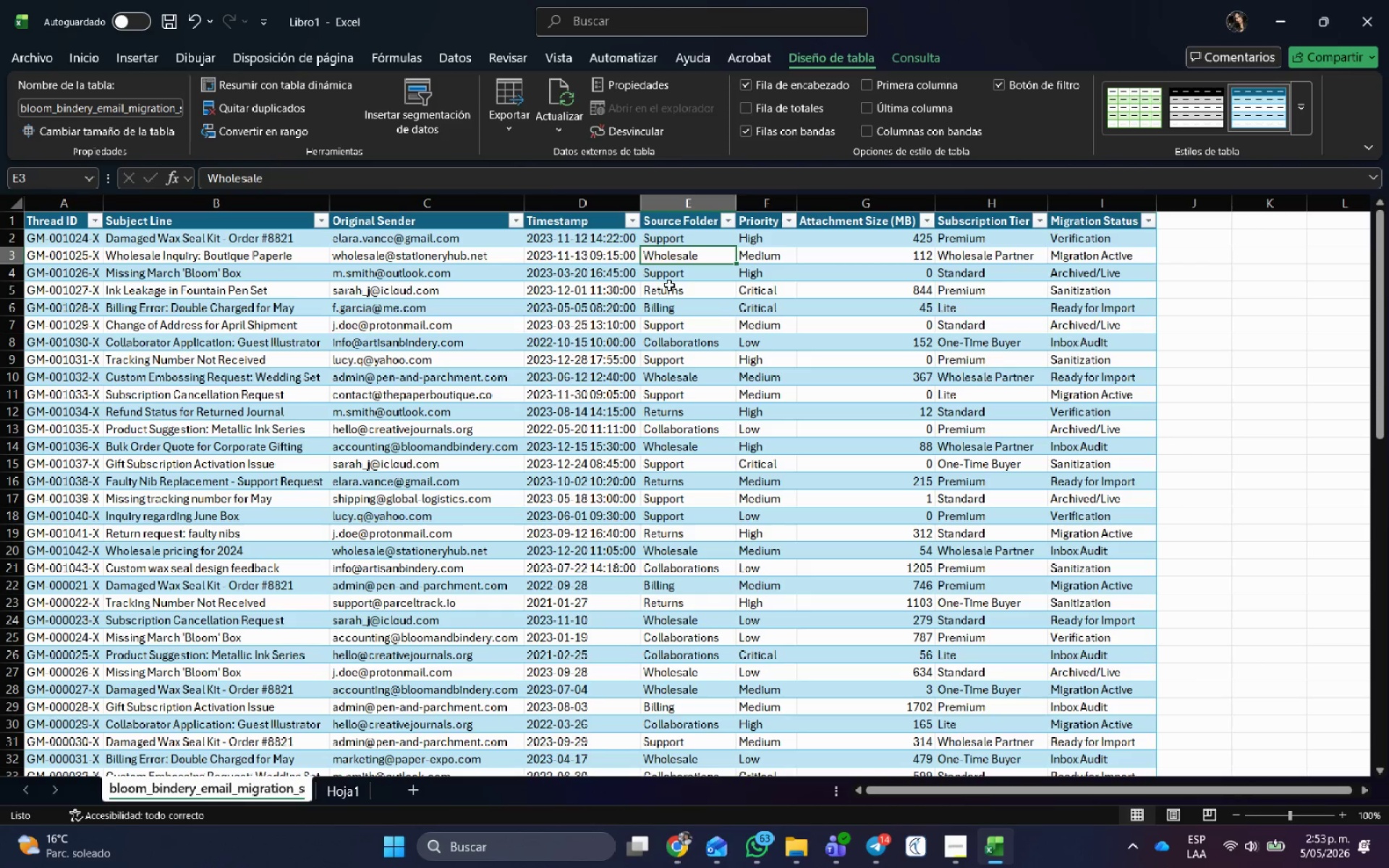 
left_click([671, 293])
 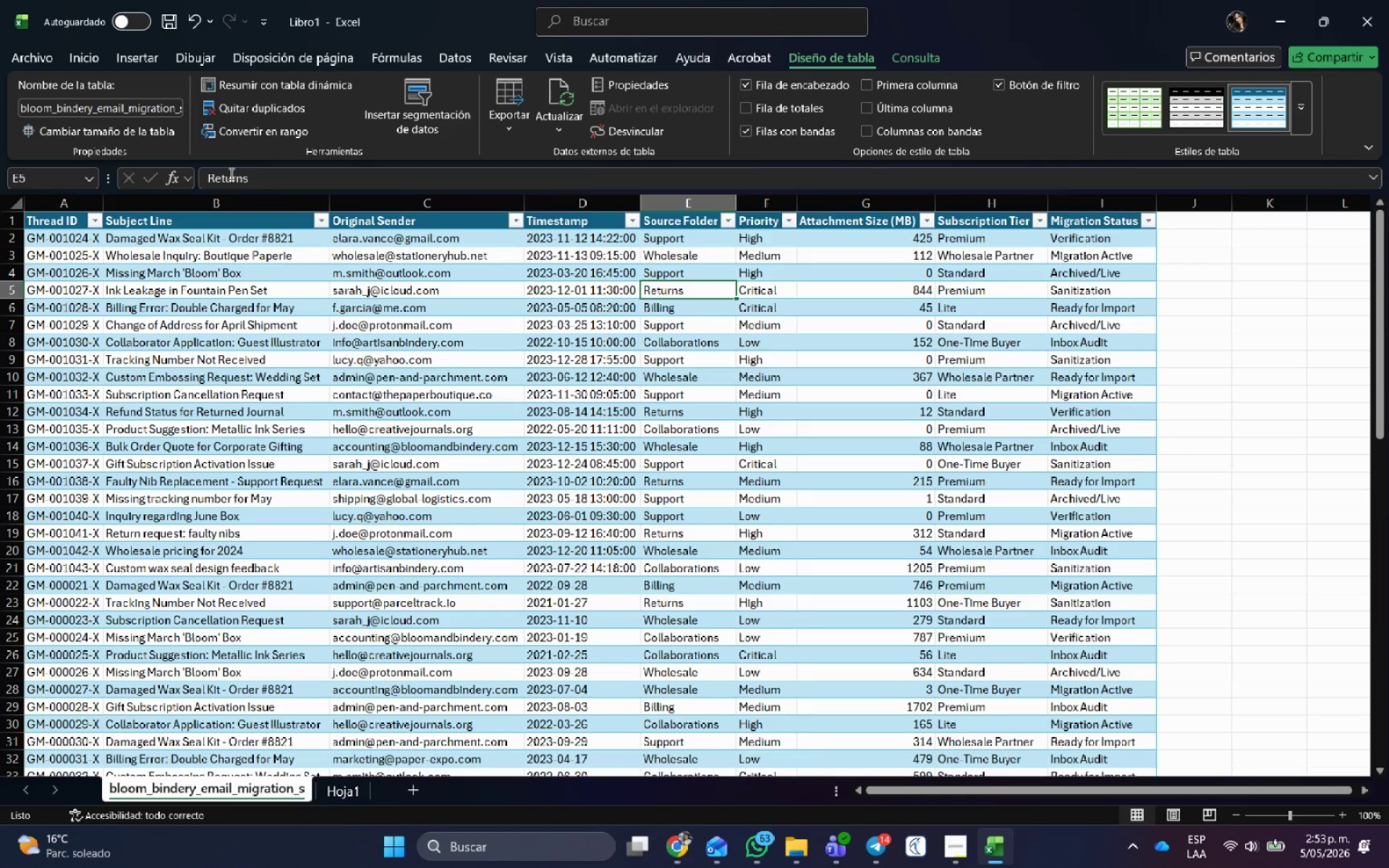 
double_click([230, 174])
 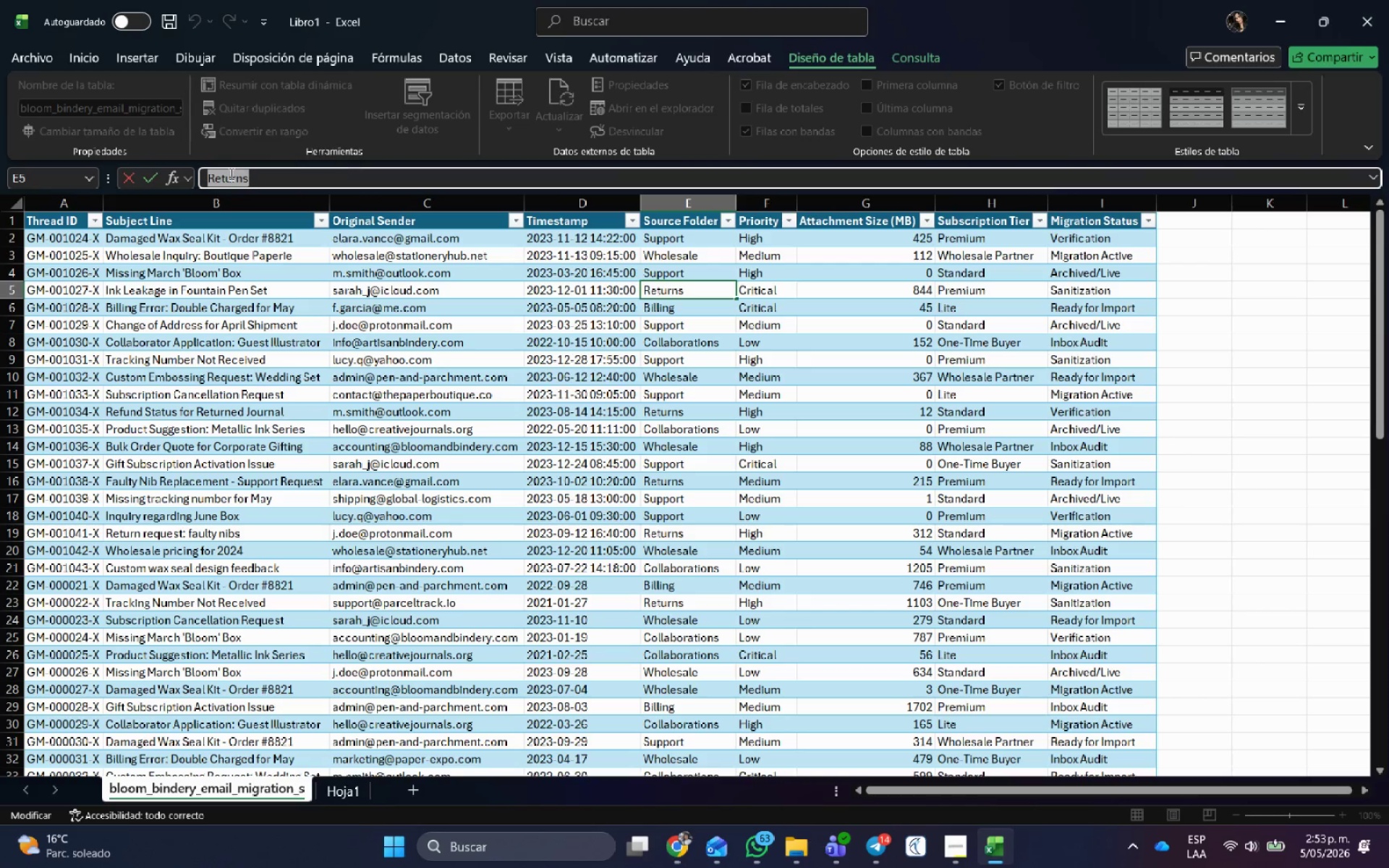 
key(Control+C)
 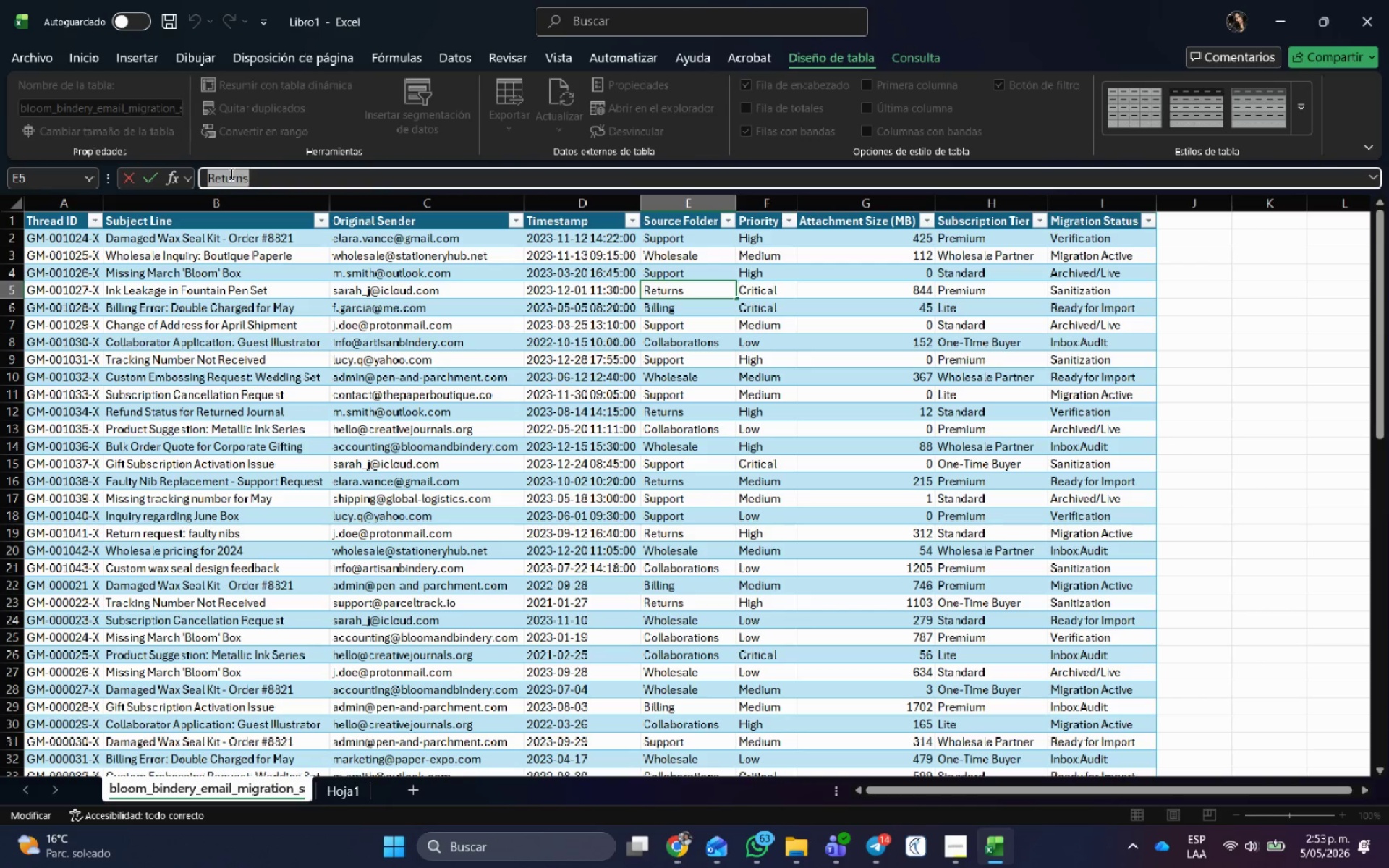 
key(Alt+AltLeft)
 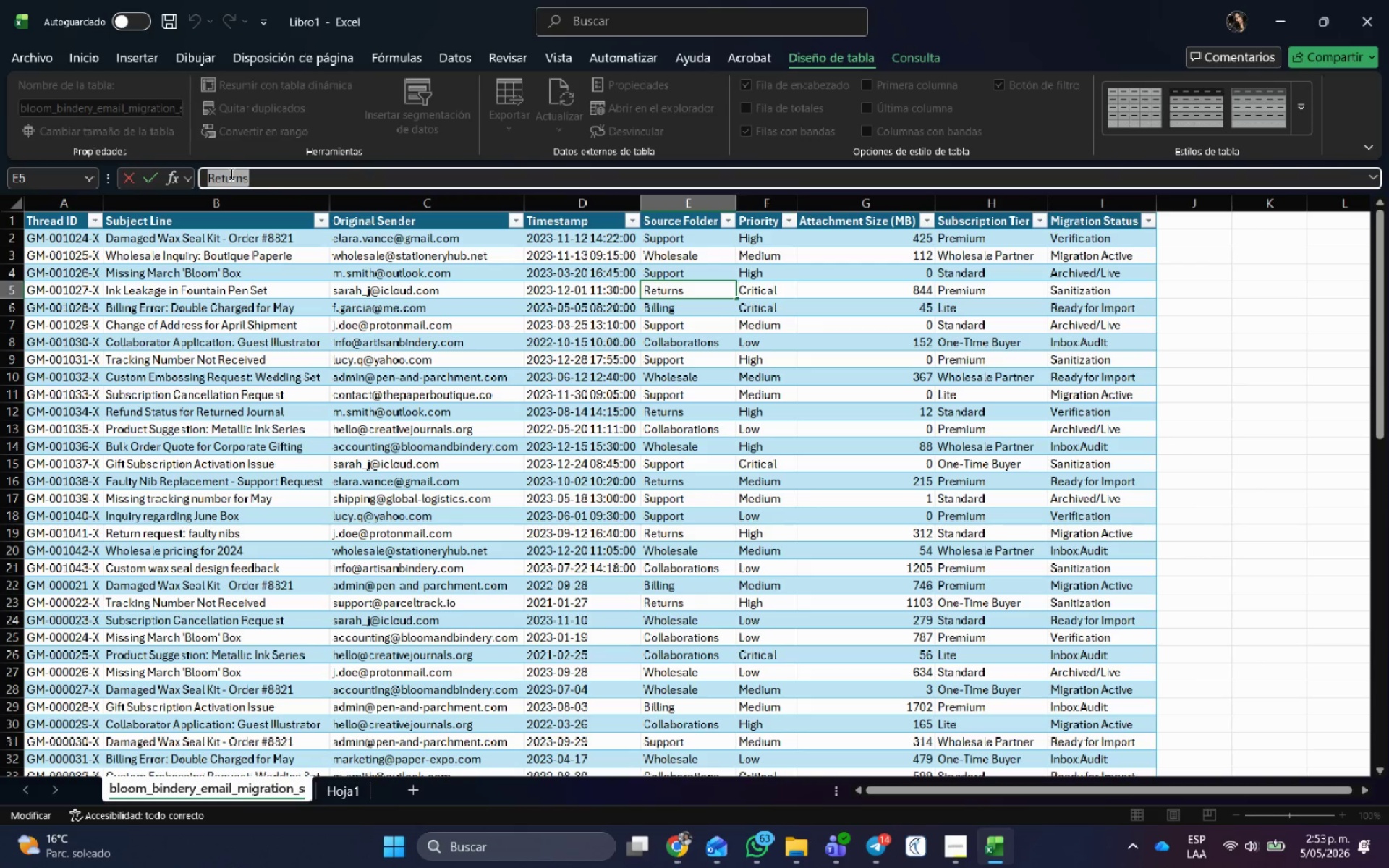 
key(Alt+Tab)
 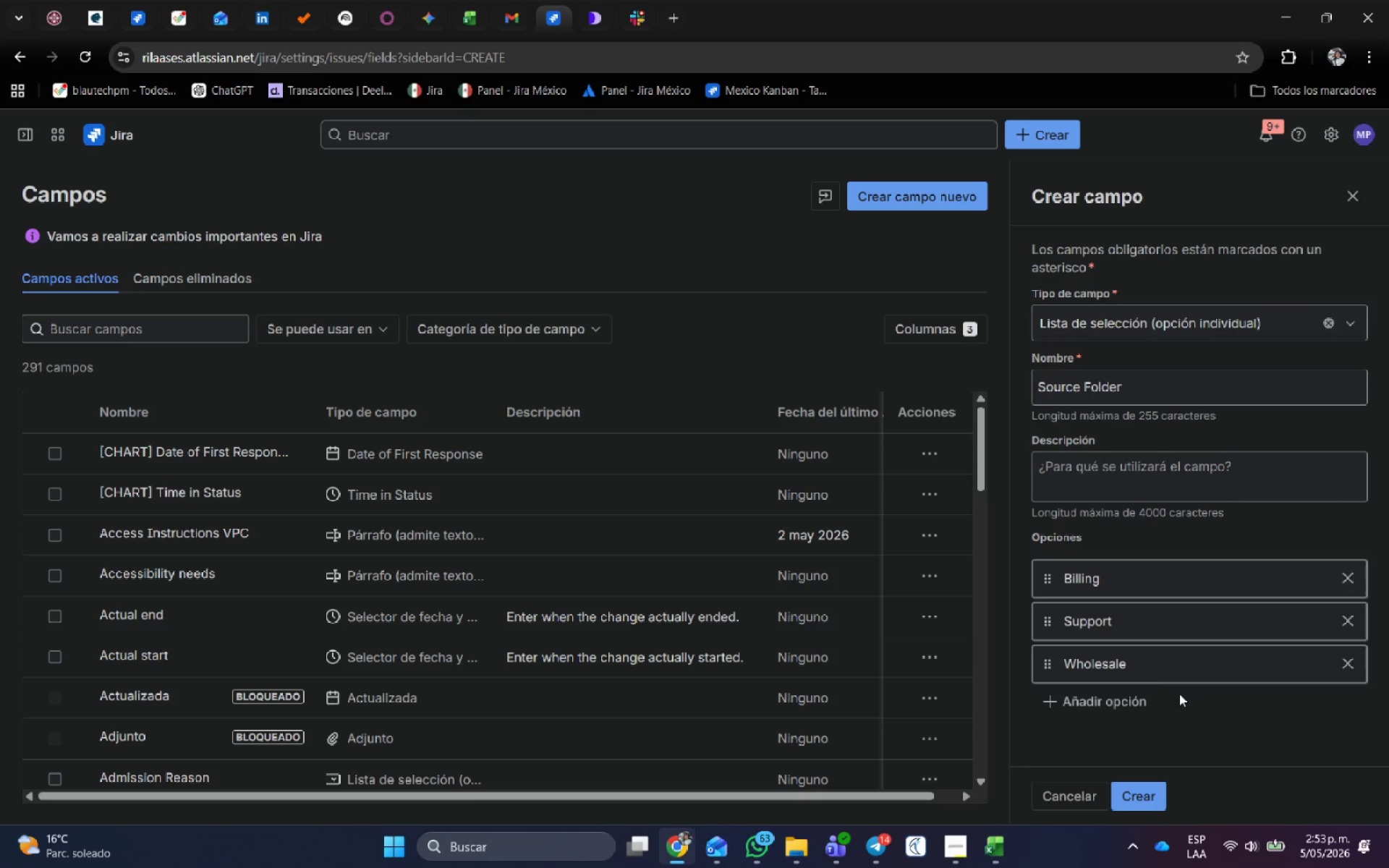 
left_click([1128, 697])
 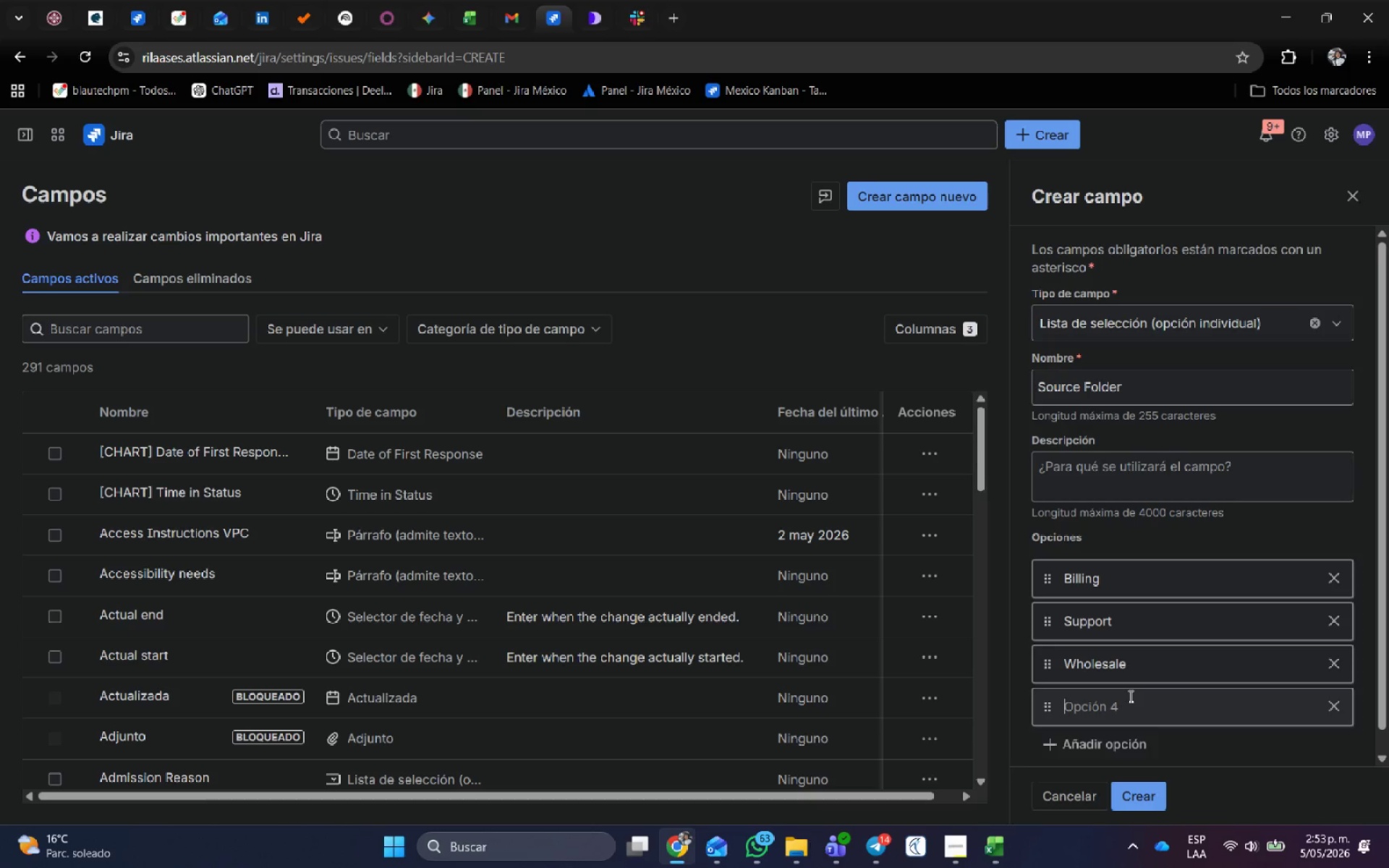 
left_click([1129, 699])
 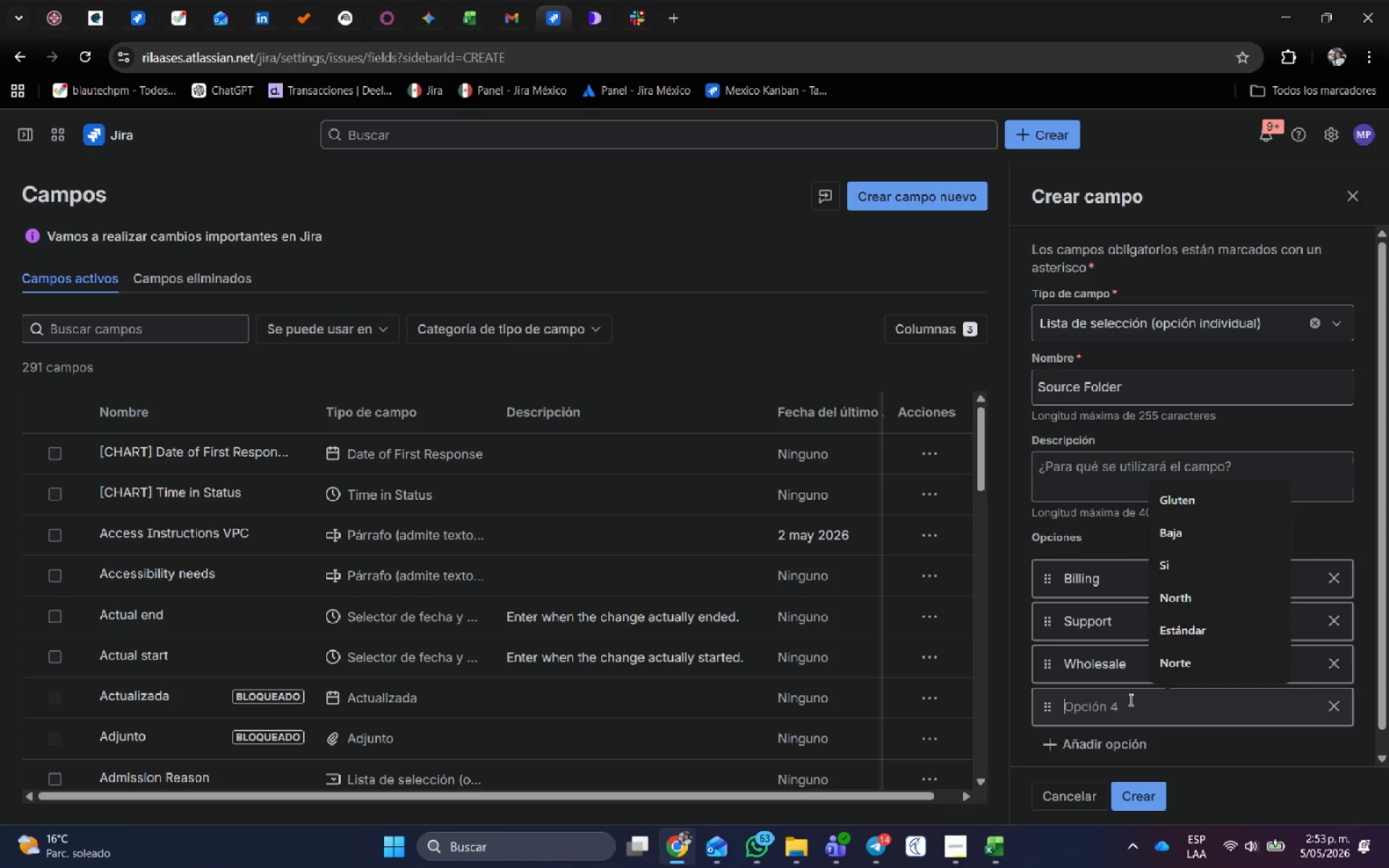 
key(Control+V)
 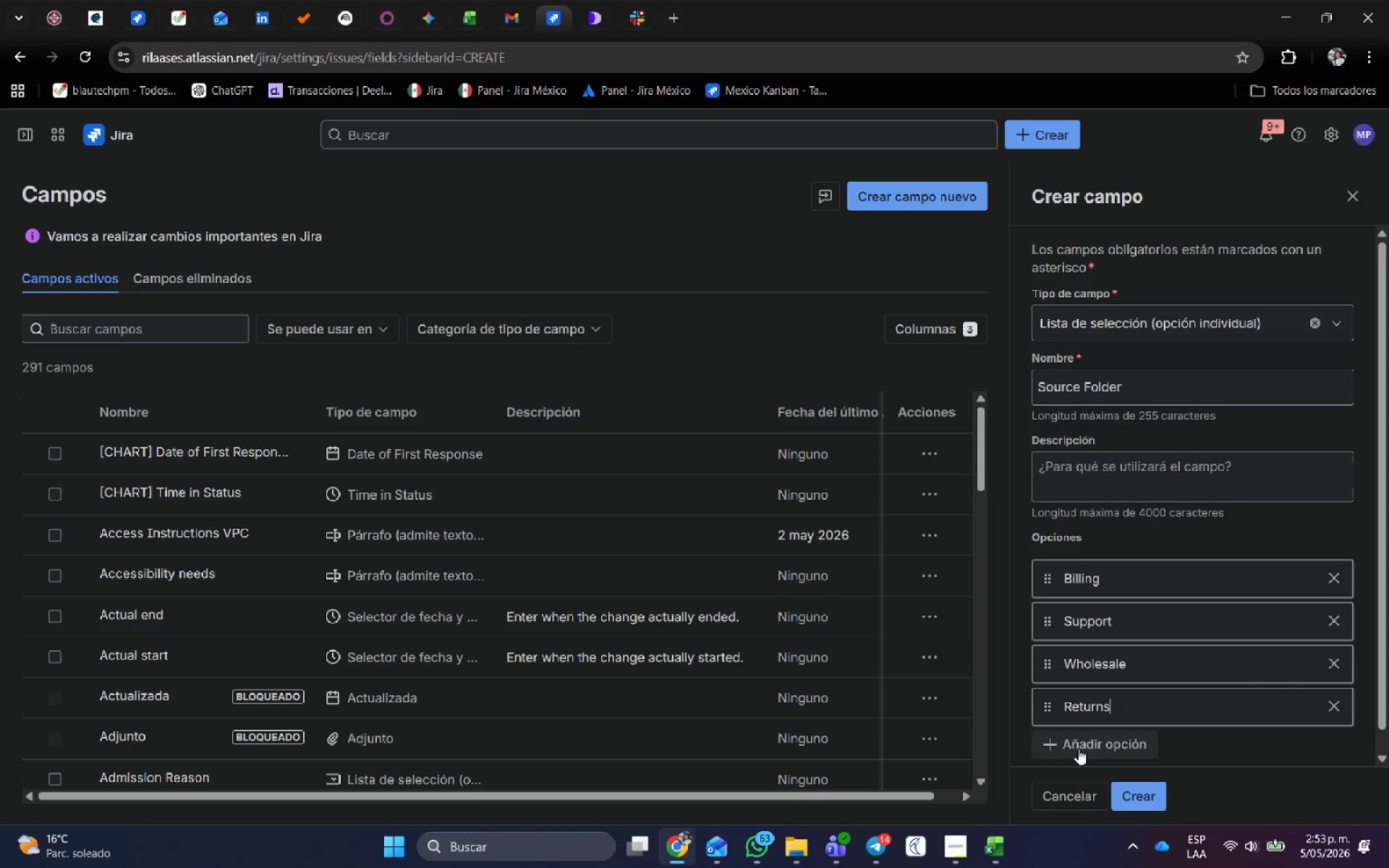 
left_click([1079, 743])